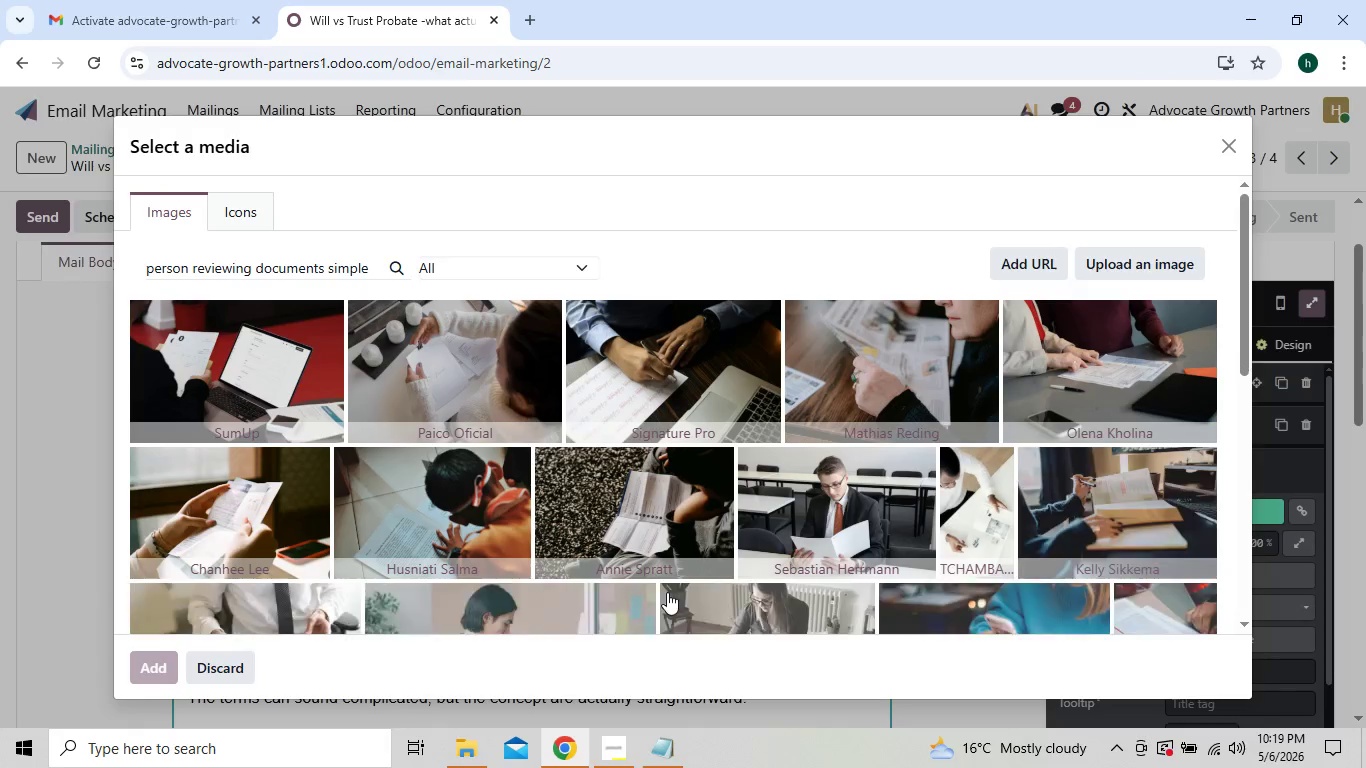 
mouse_move([710, 481])
 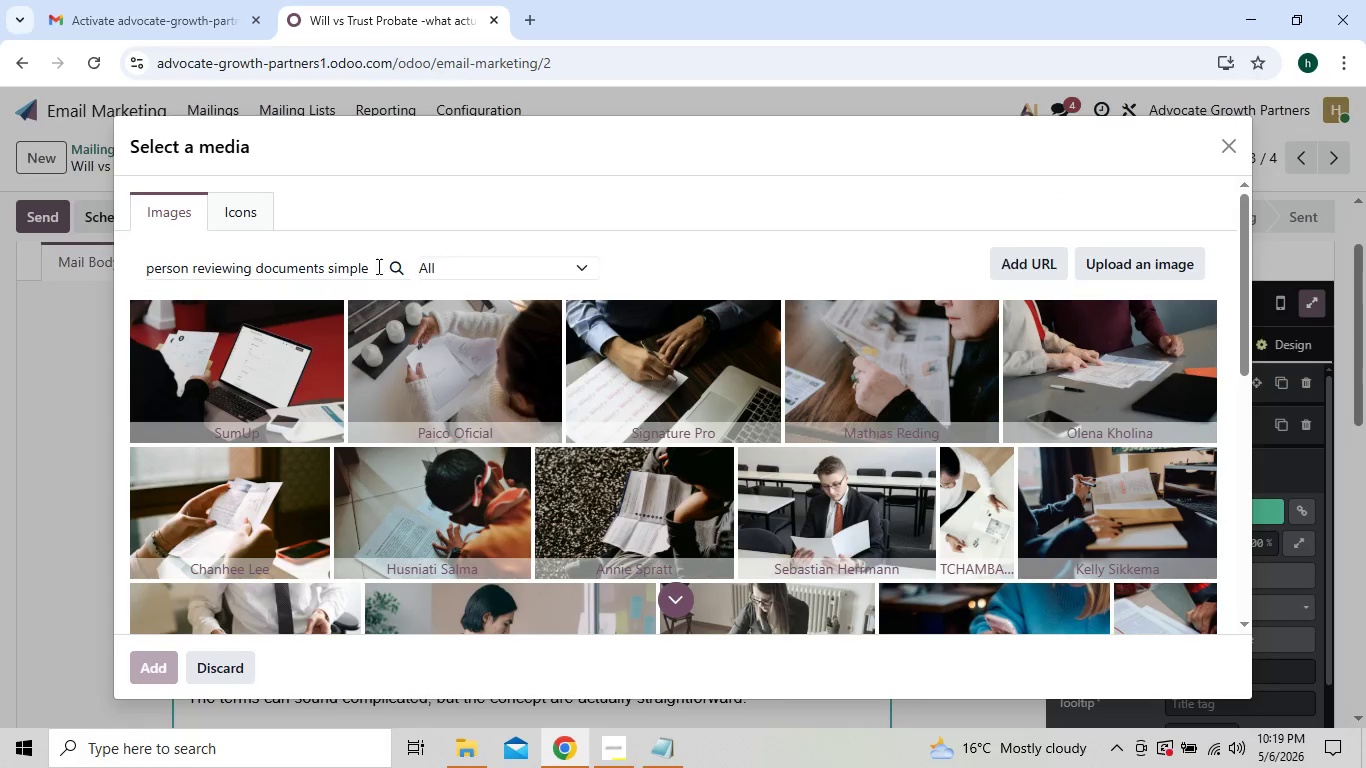 
left_click([368, 266])
 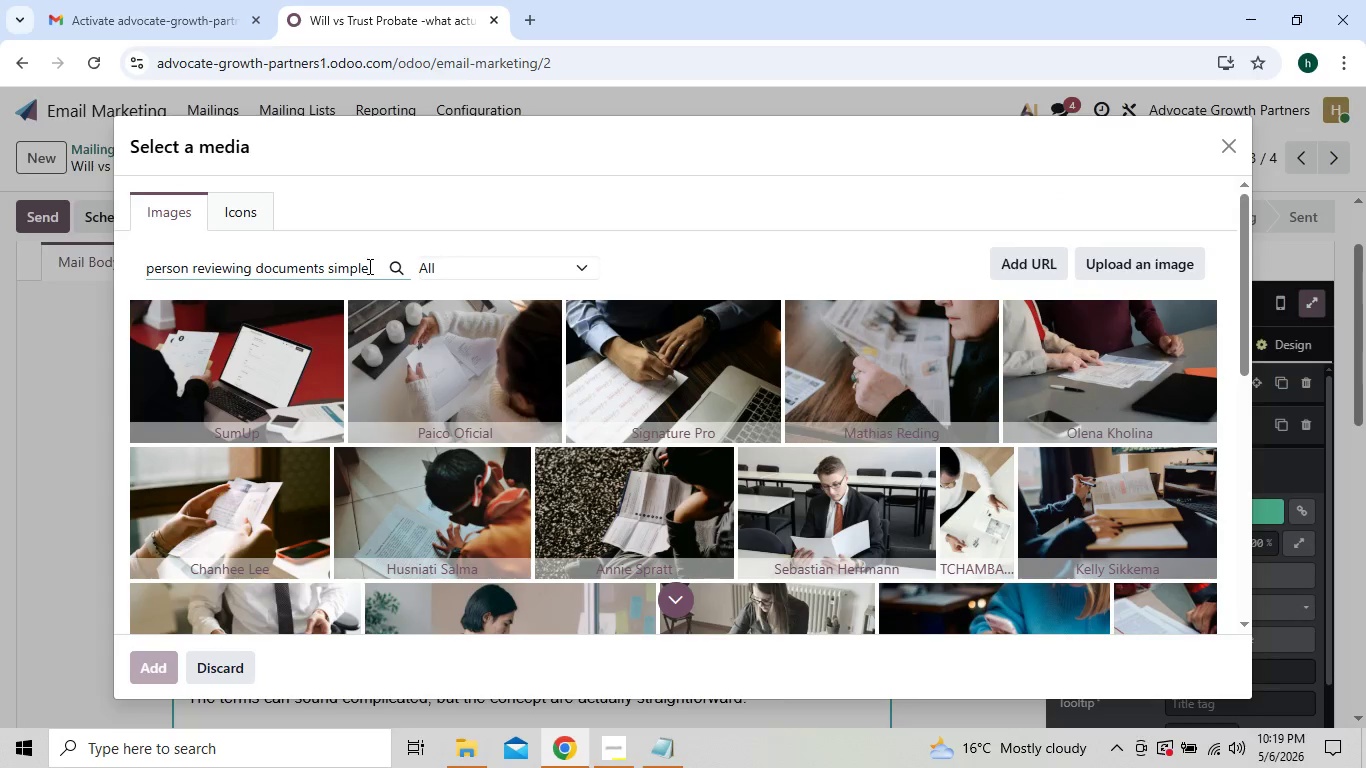 
key(Backspace)
key(Backspace)
key(Backspace)
key(Backspace)
key(Backspace)
key(Backspace)
type(desk)
 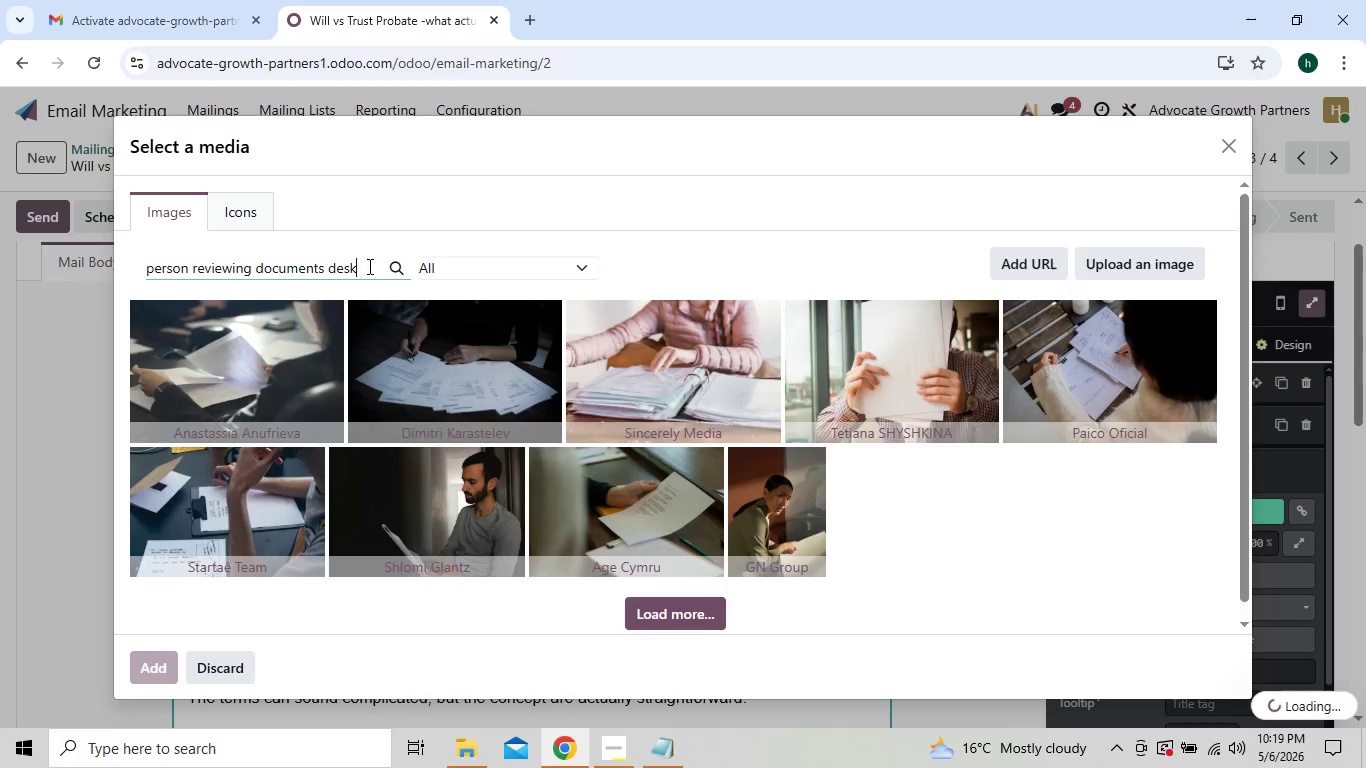 
wait(8.39)
 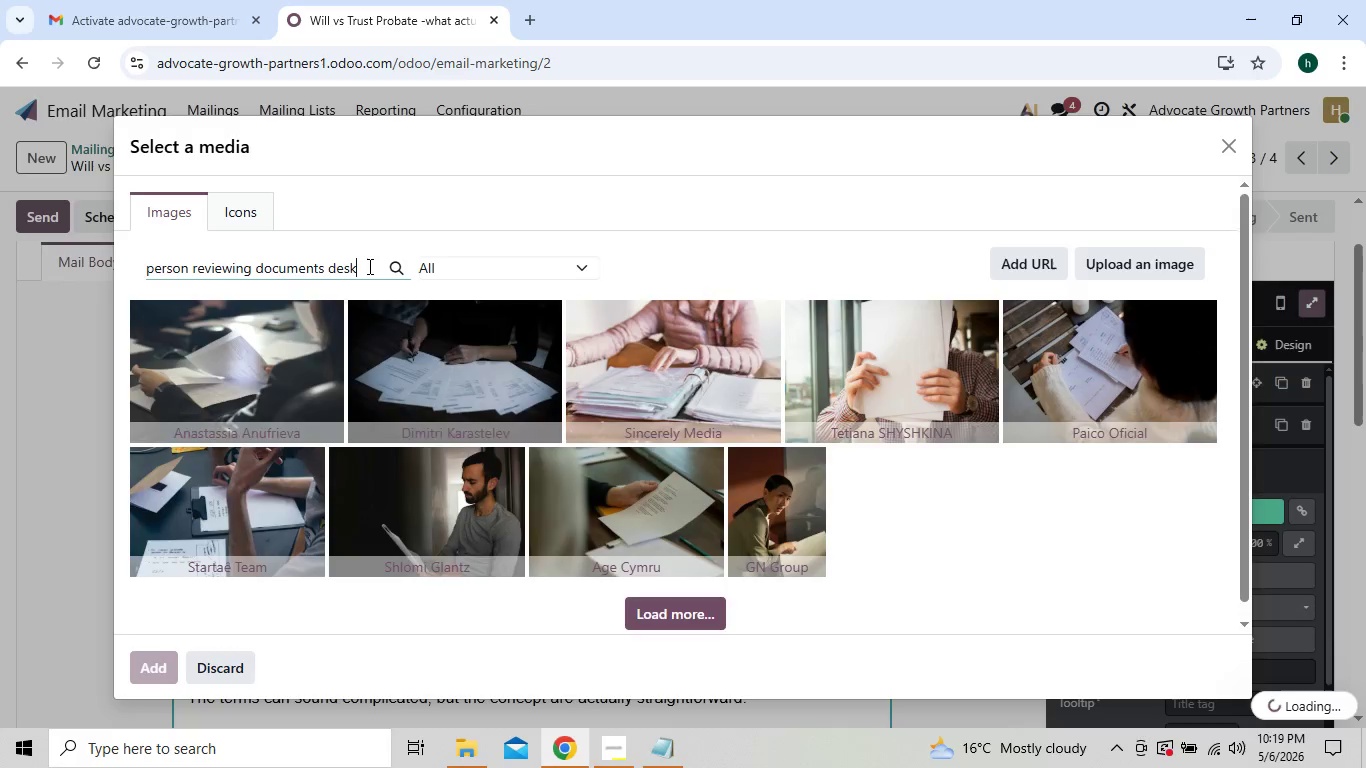 
left_click([327, 356])
 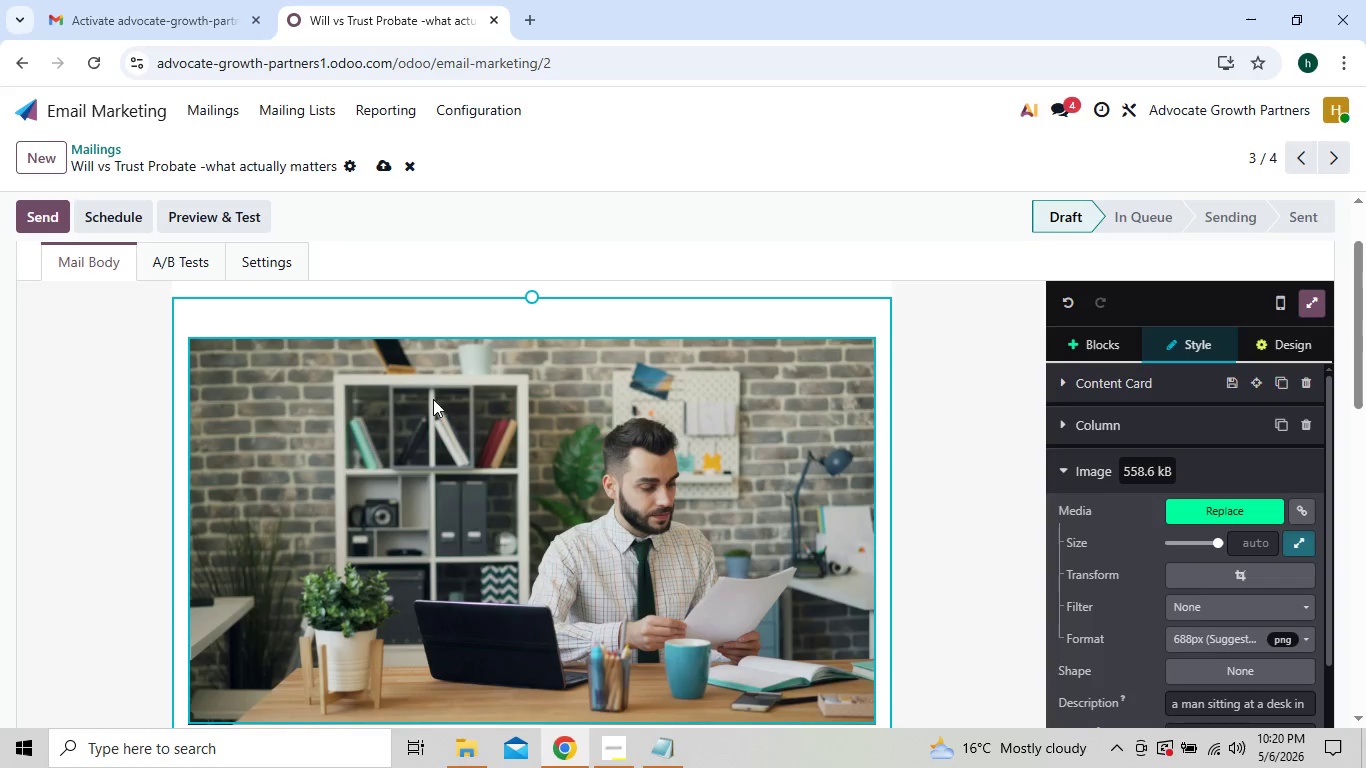 
wait(6.66)
 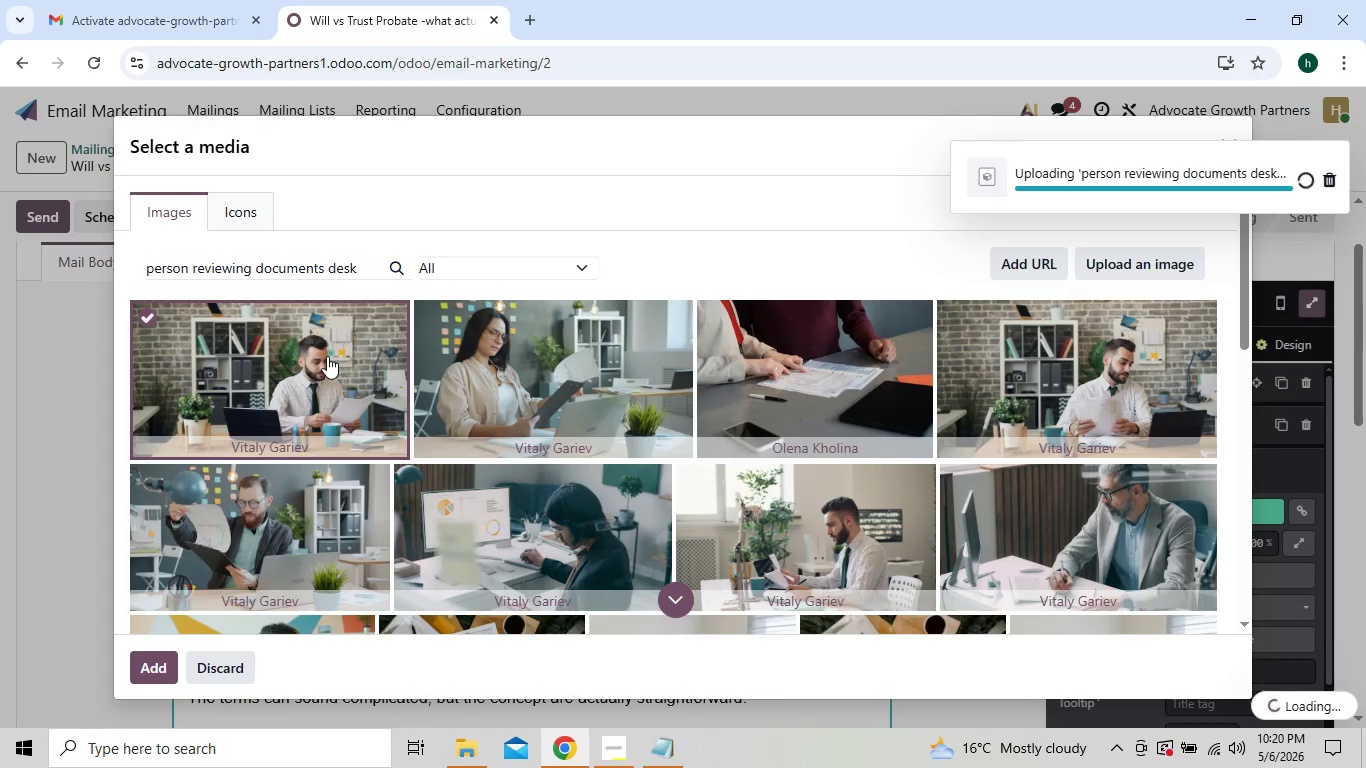 
left_click([1204, 584])
 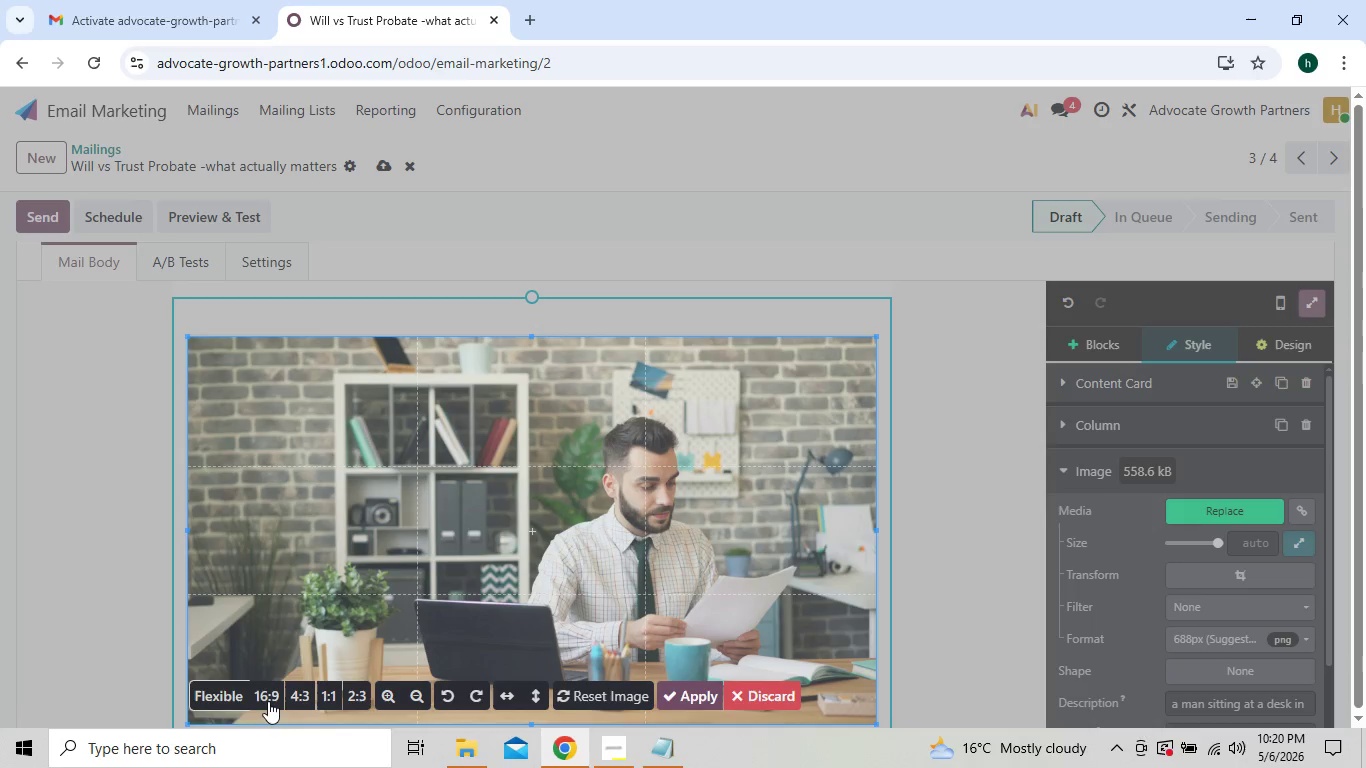 
left_click([265, 698])
 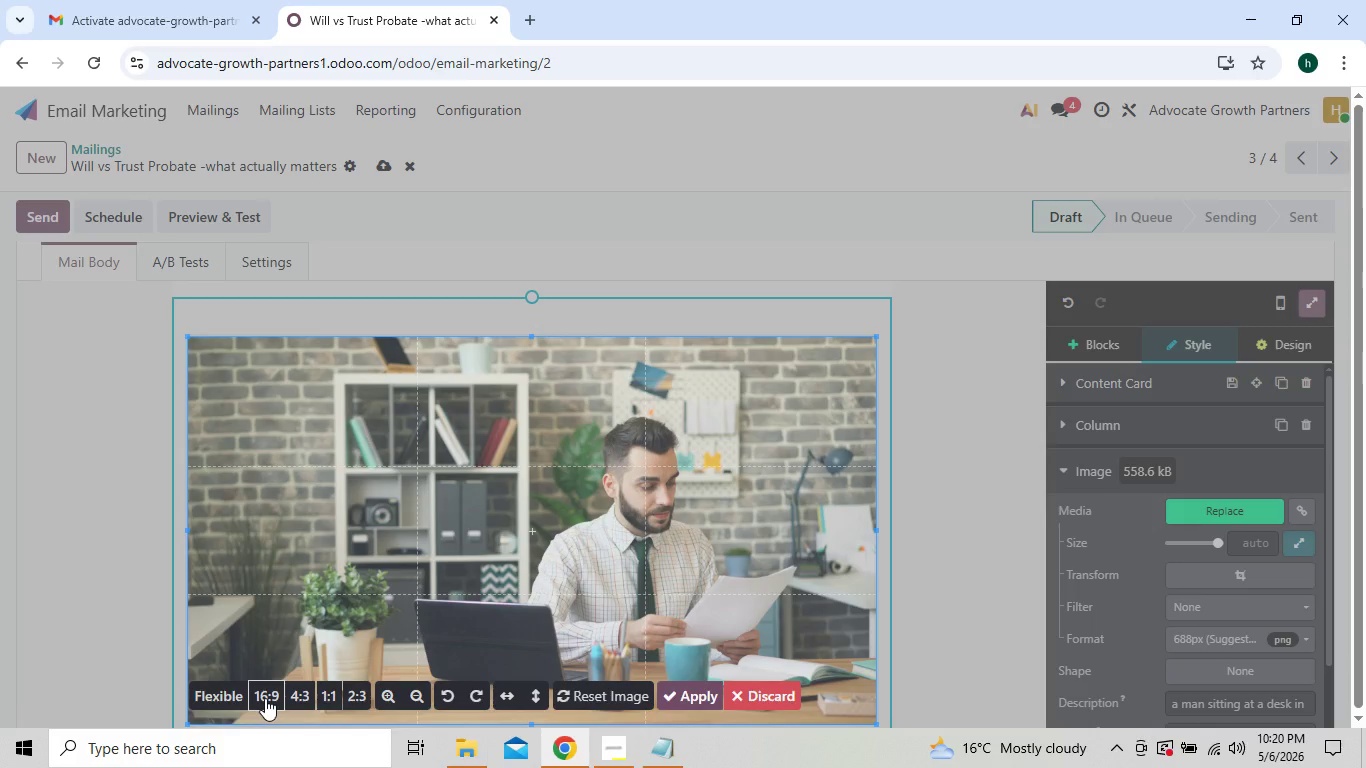 
double_click([265, 698])
 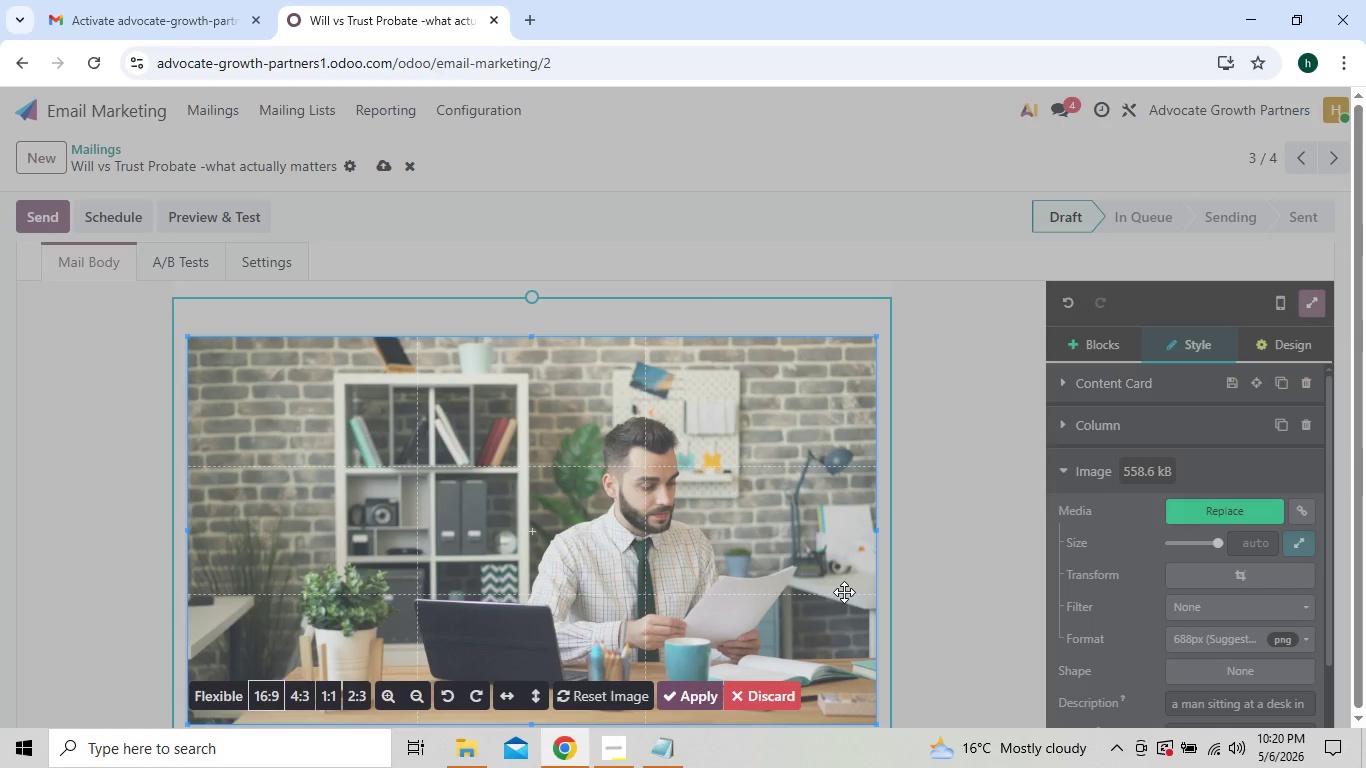 
left_click([912, 597])
 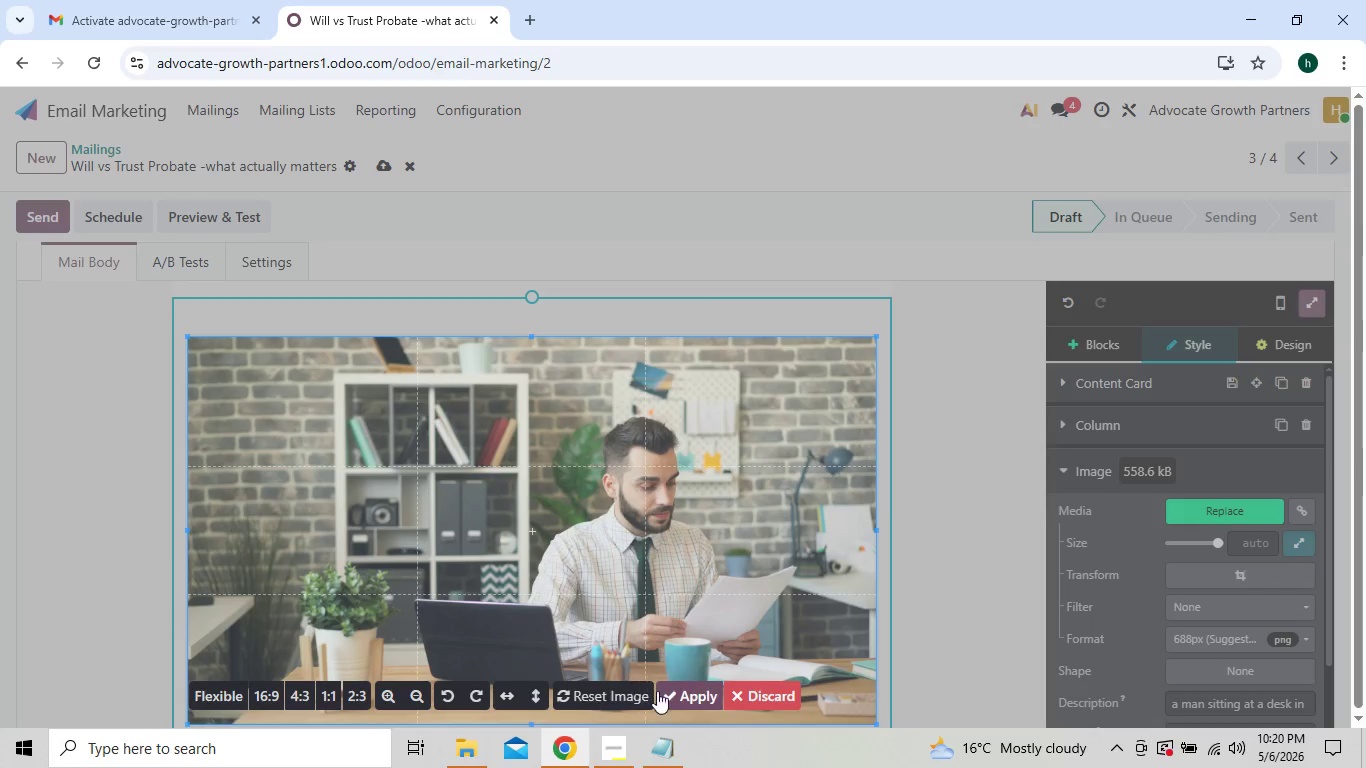 
left_click([676, 696])
 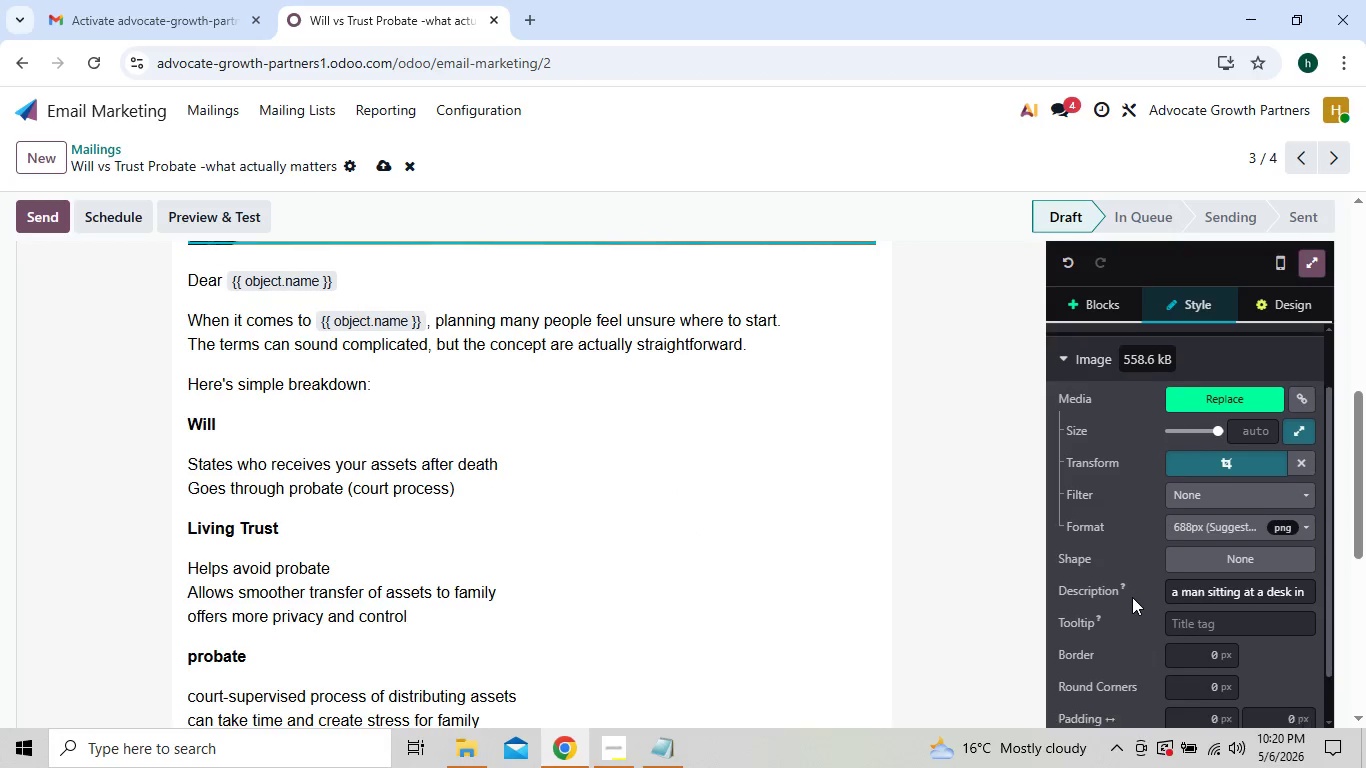 
wait(5.8)
 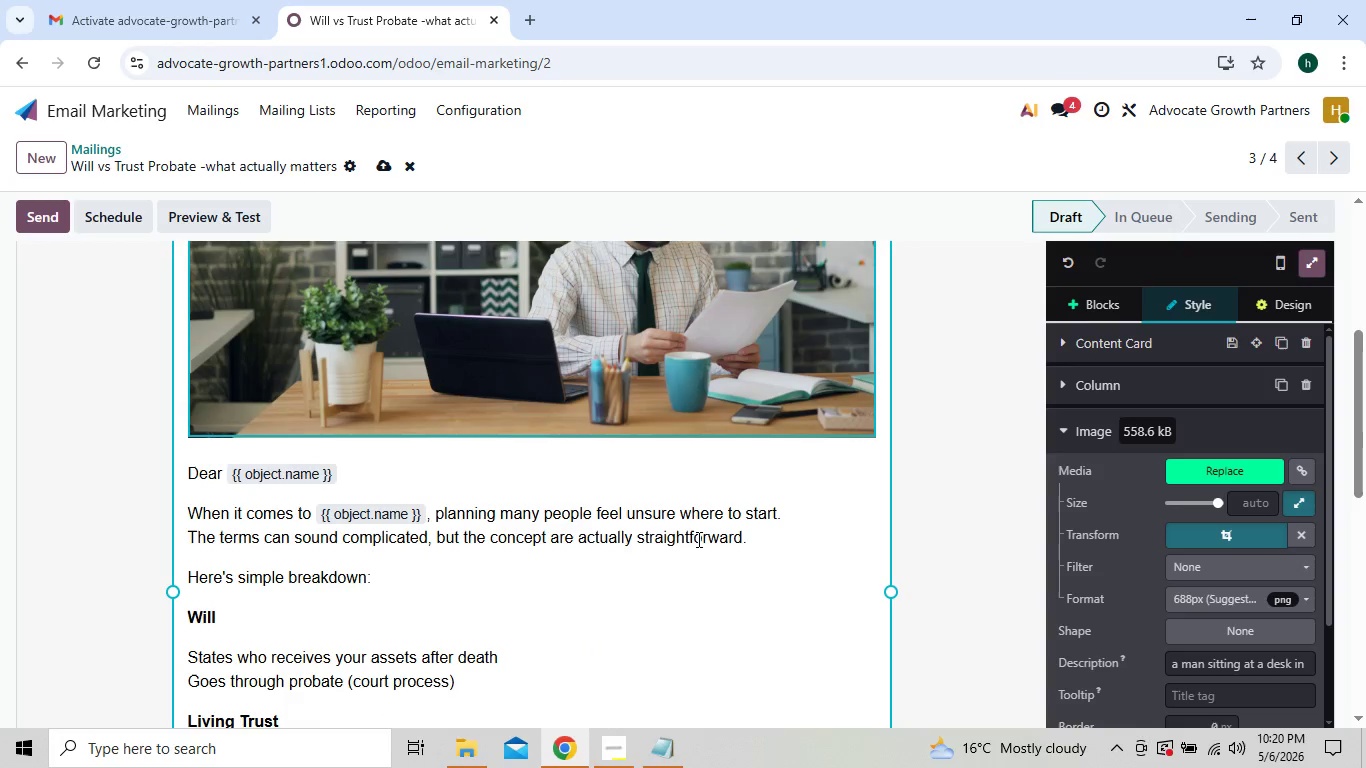 
left_click([1217, 636])
 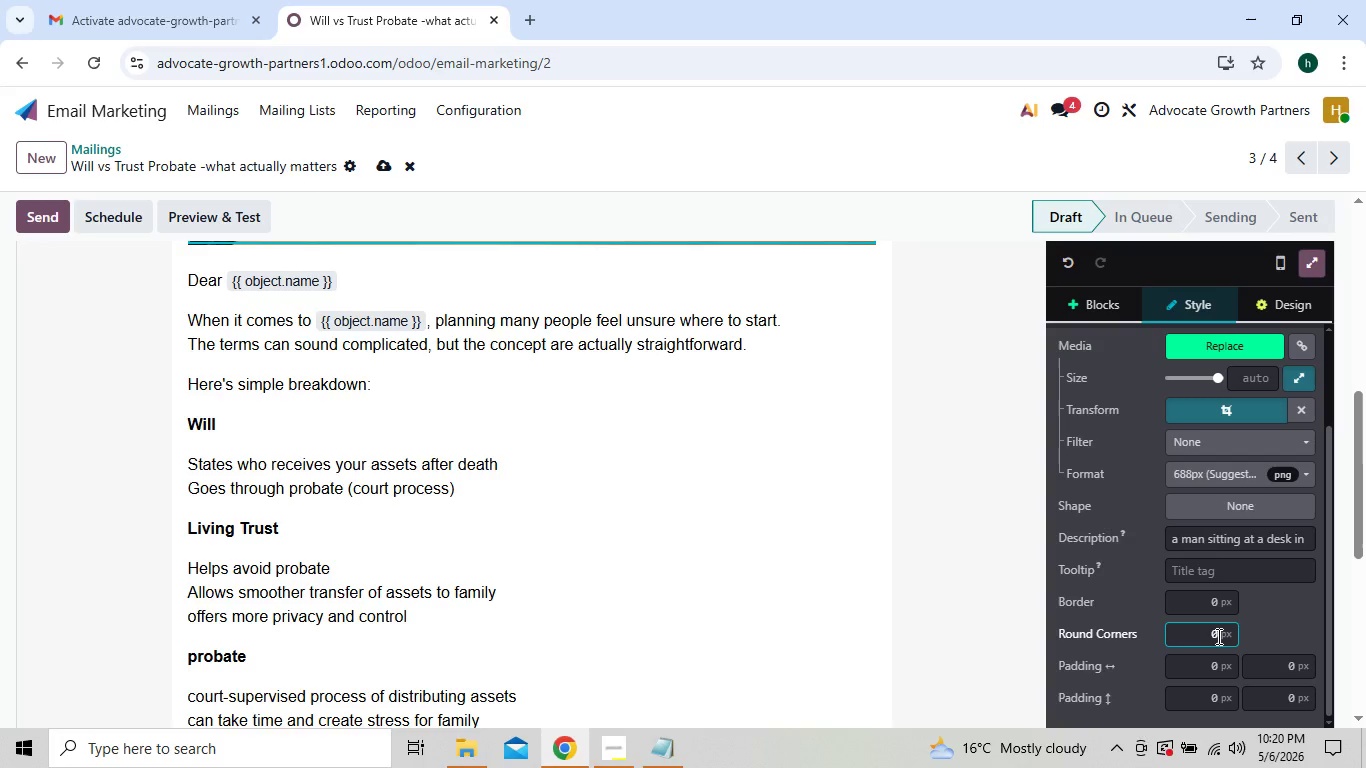 
type(20)
 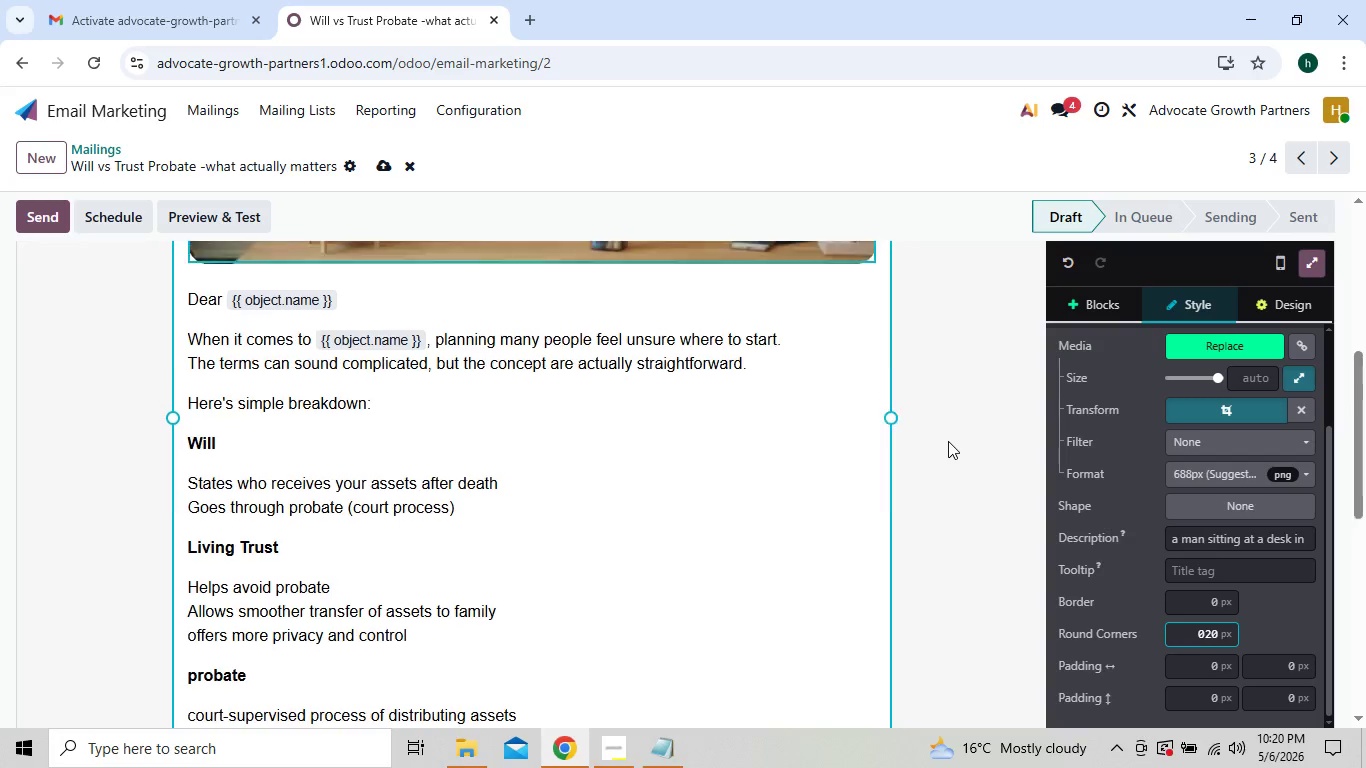 
left_click([948, 441])
 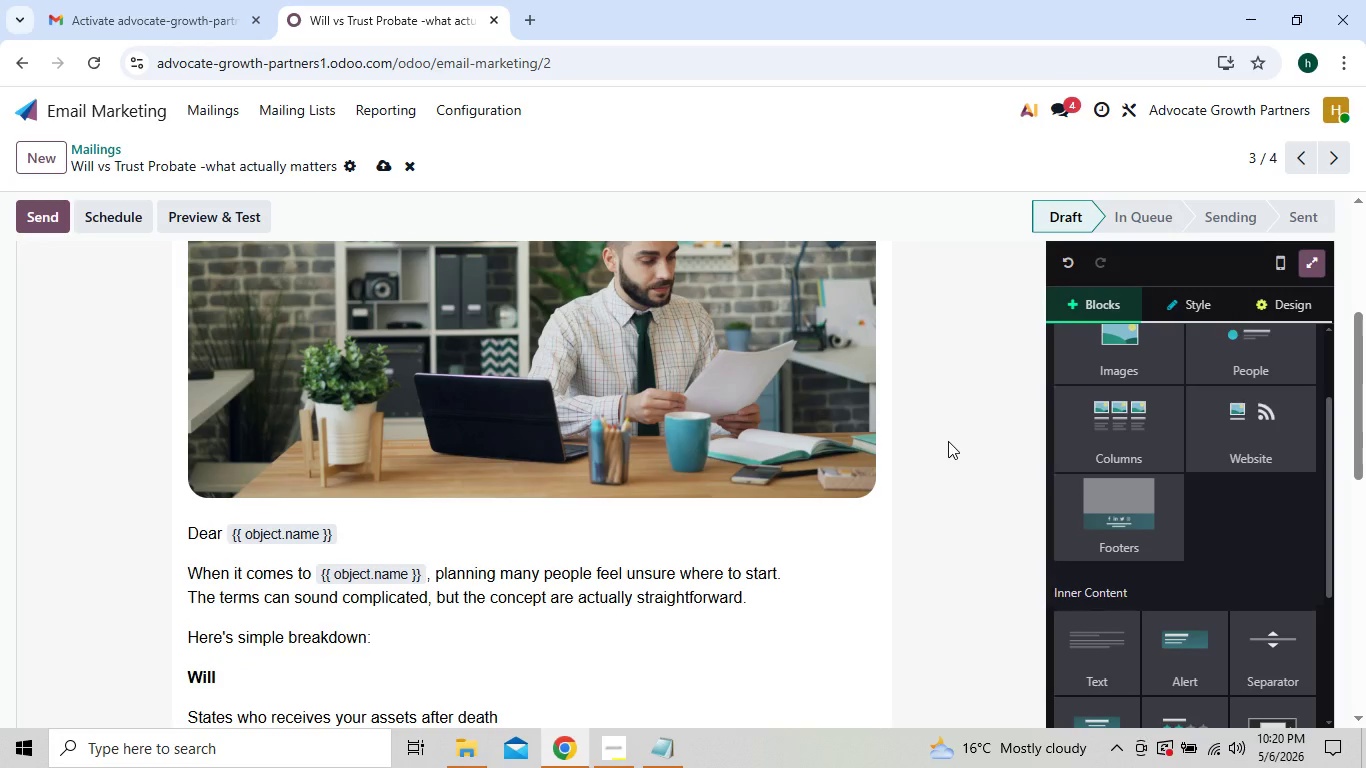 
mouse_move([810, 441])
 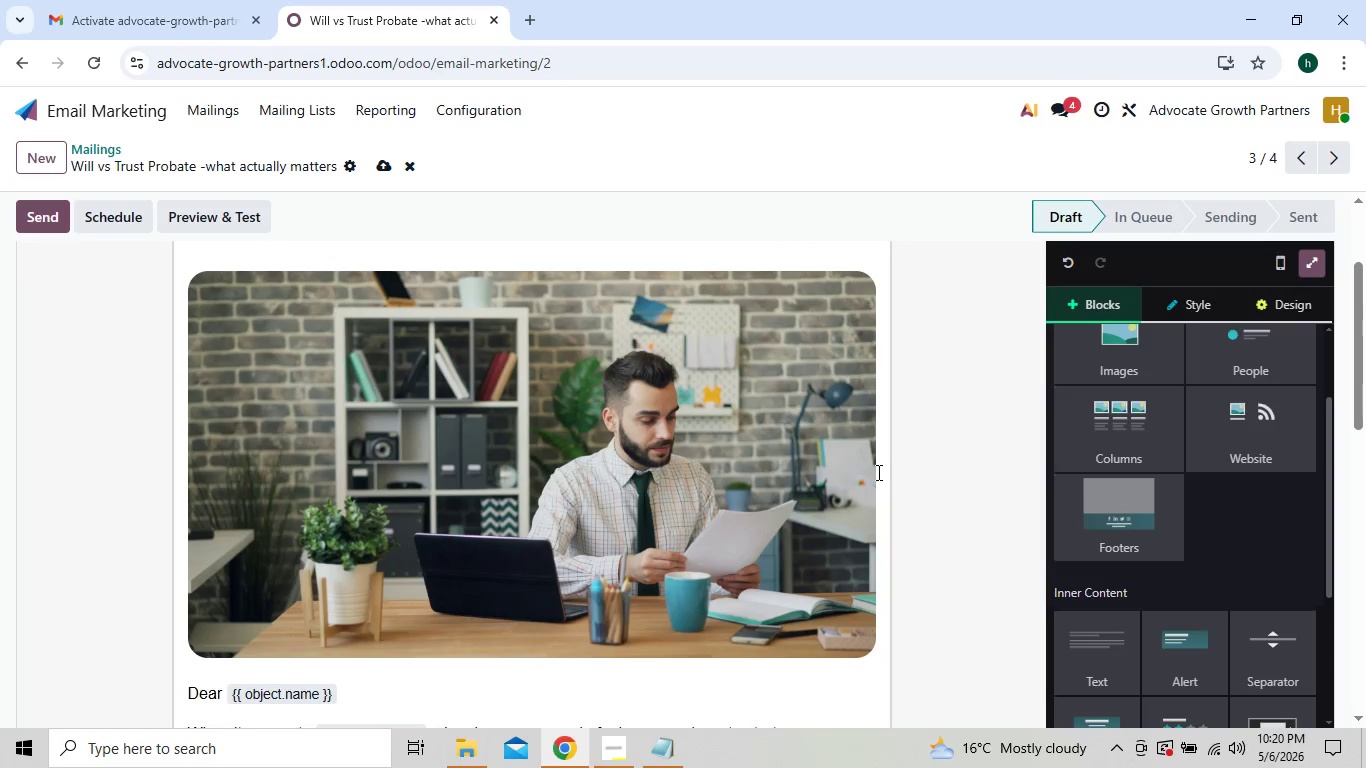 
left_click([947, 470])
 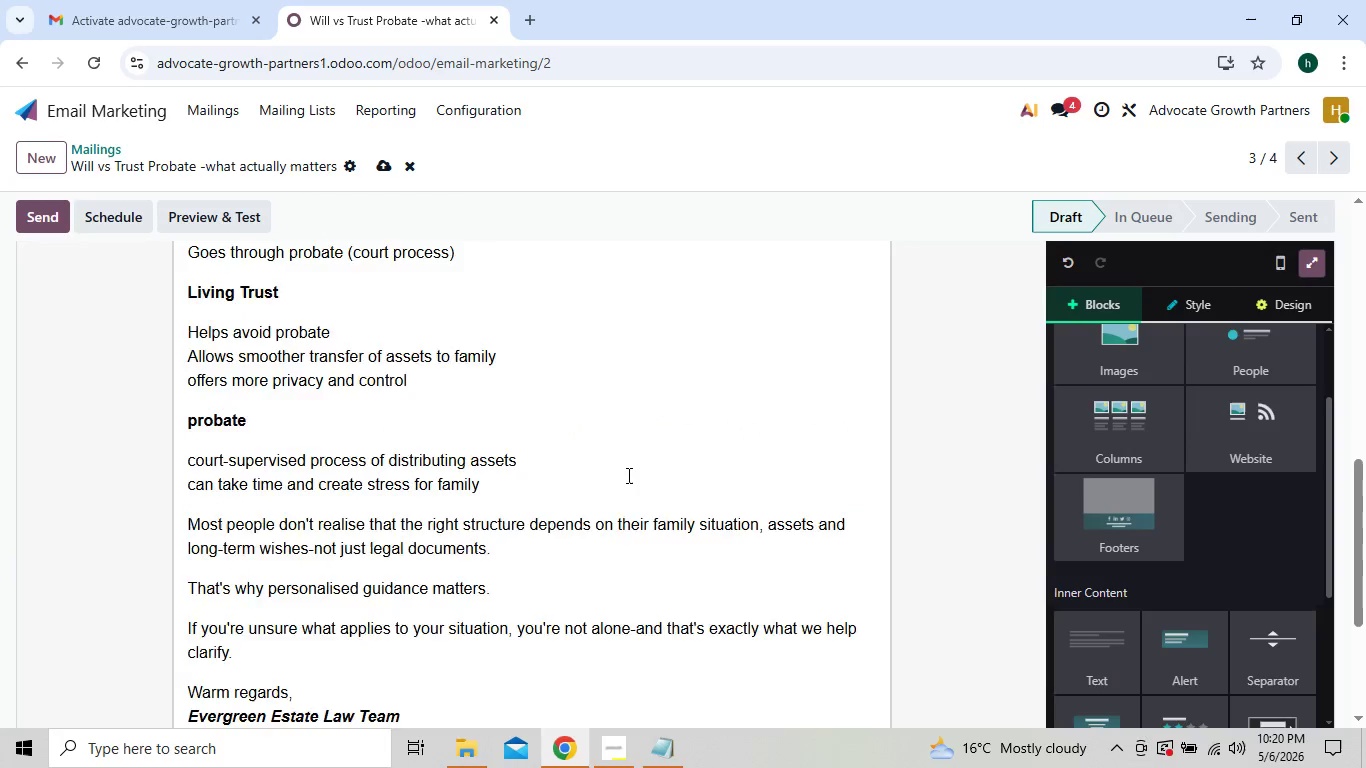 
wait(5.56)
 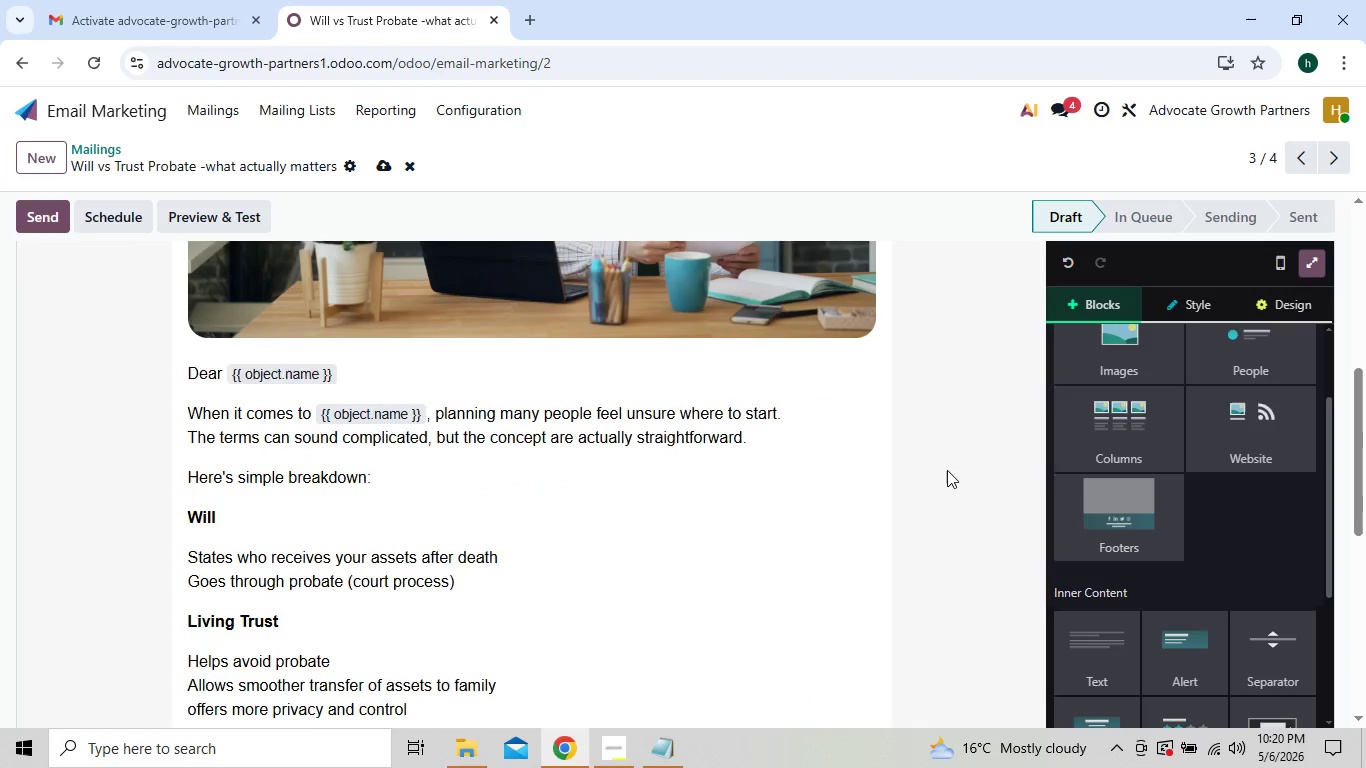 
left_click([376, 172])
 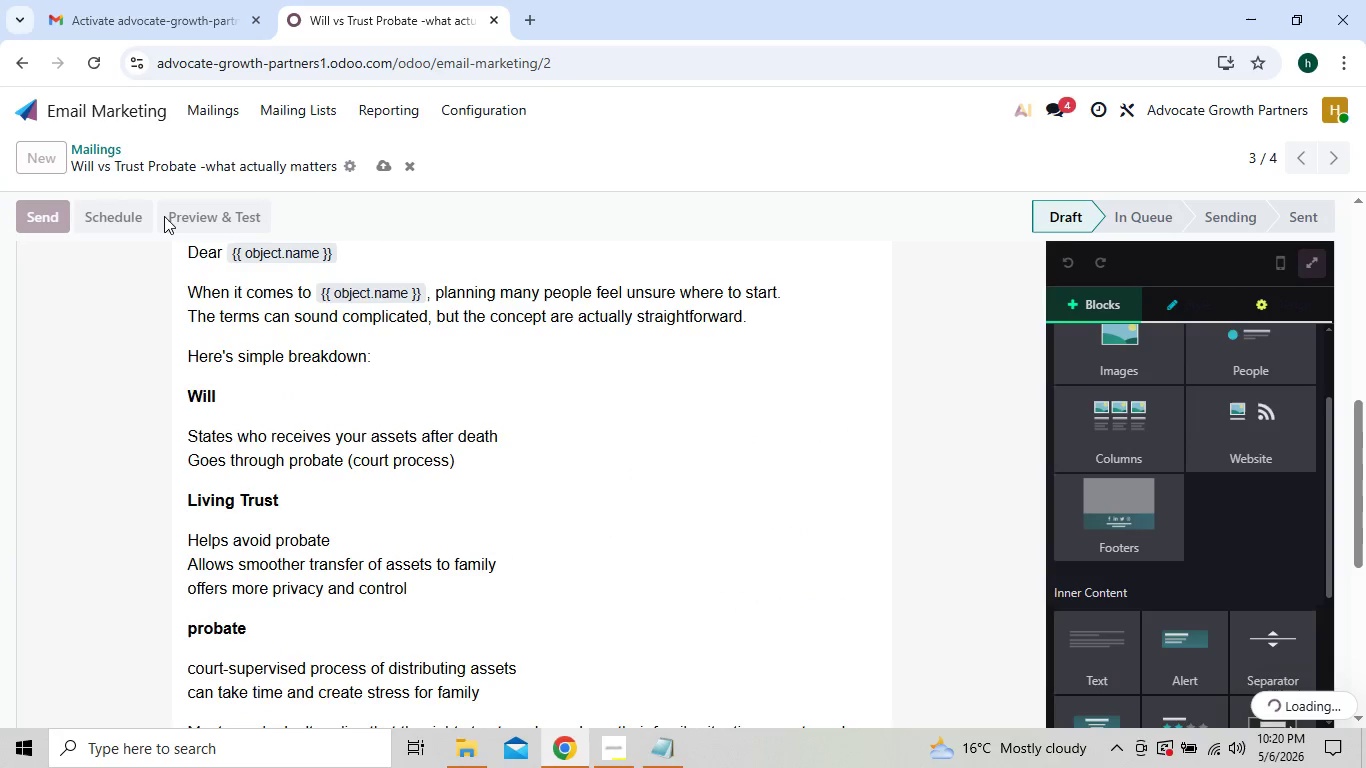 
left_click([197, 112])
 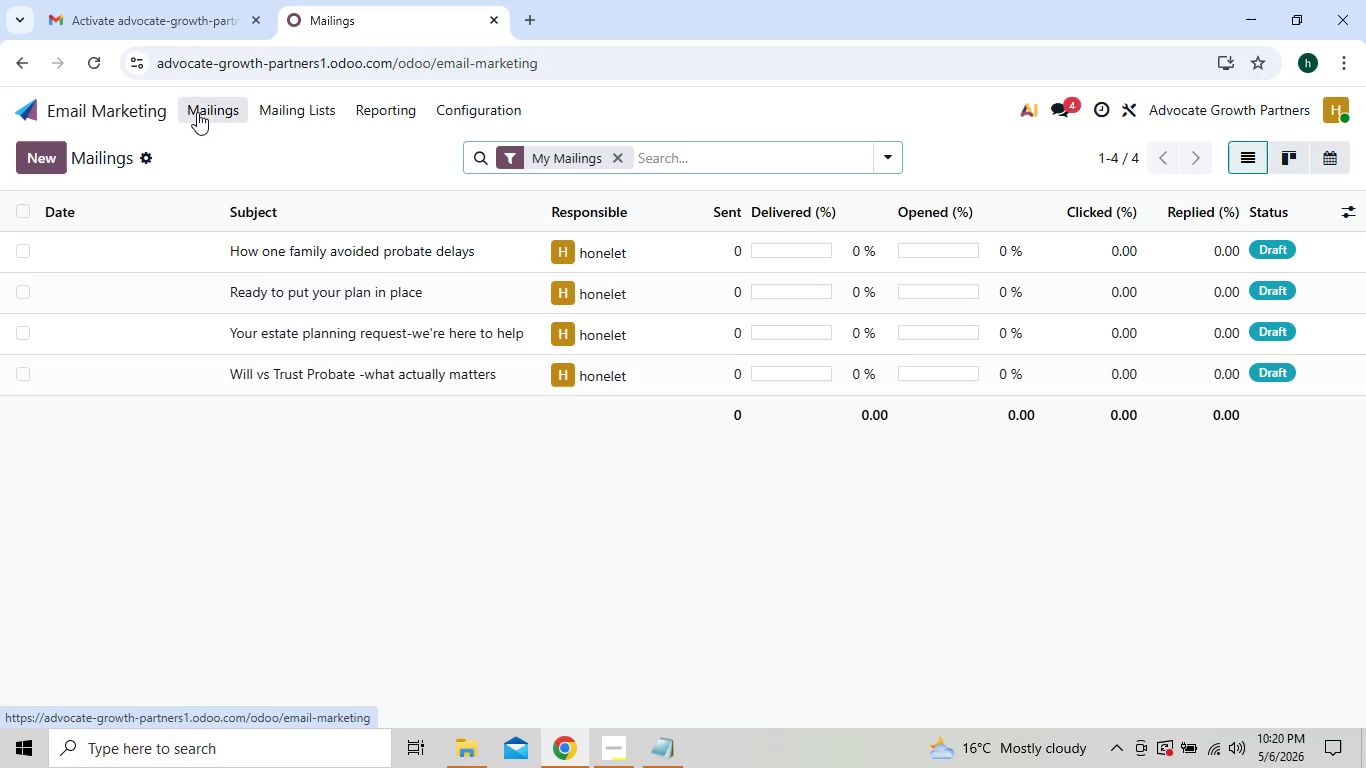 
wait(6.77)
 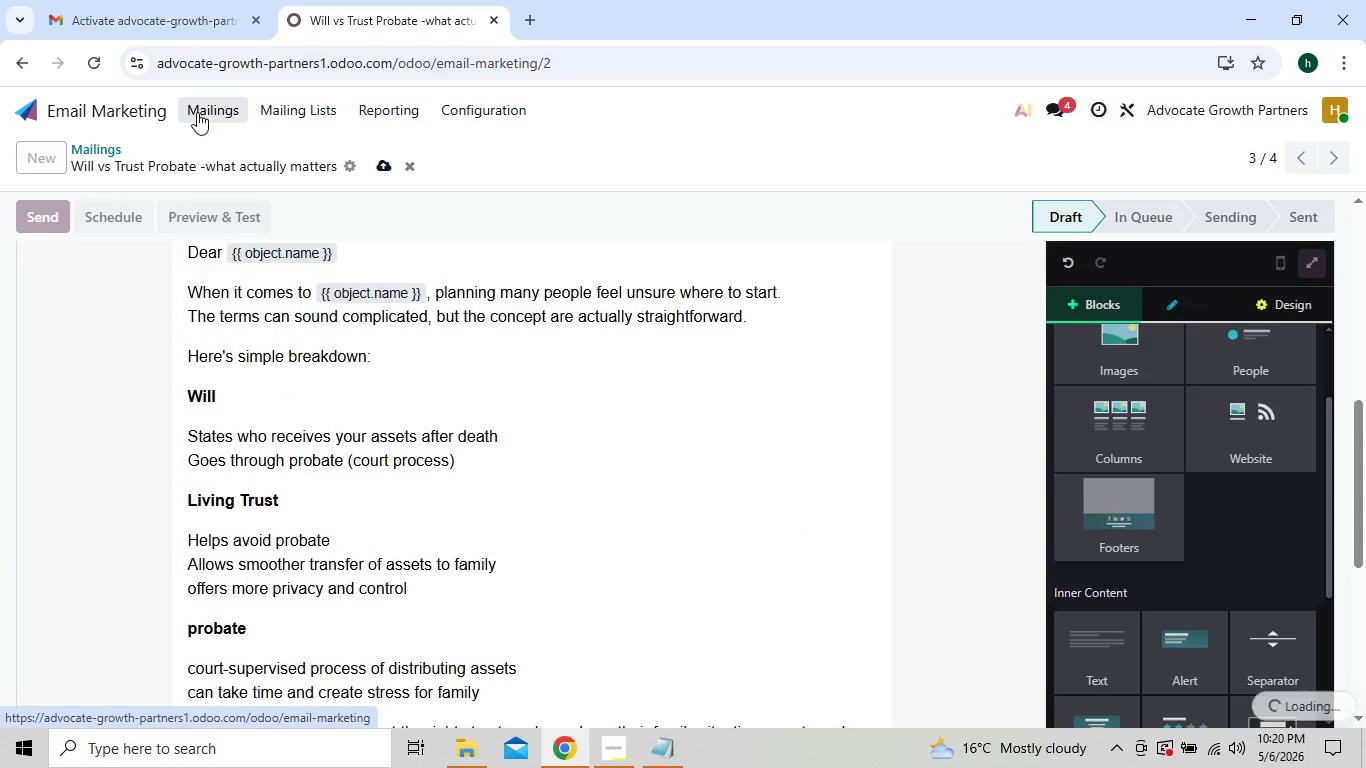 
left_click([290, 241])
 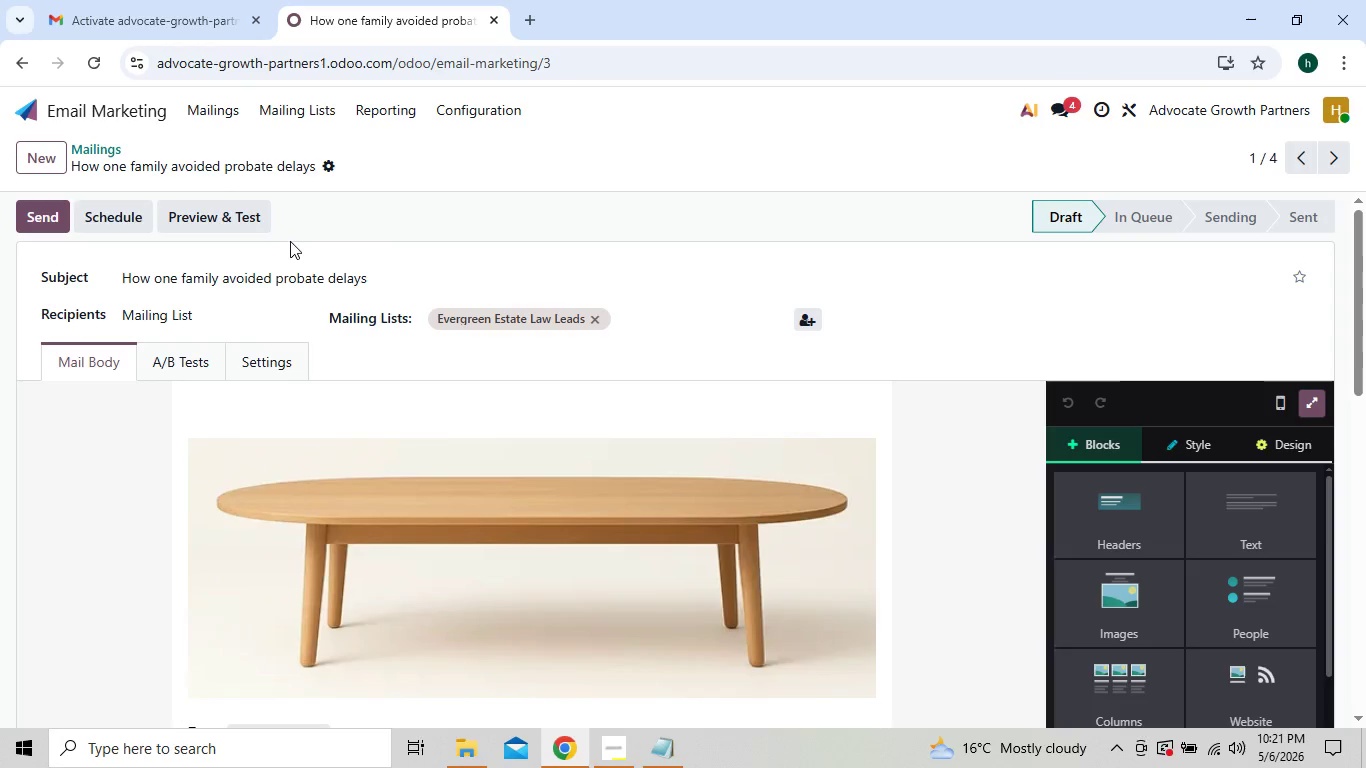 
wait(6.8)
 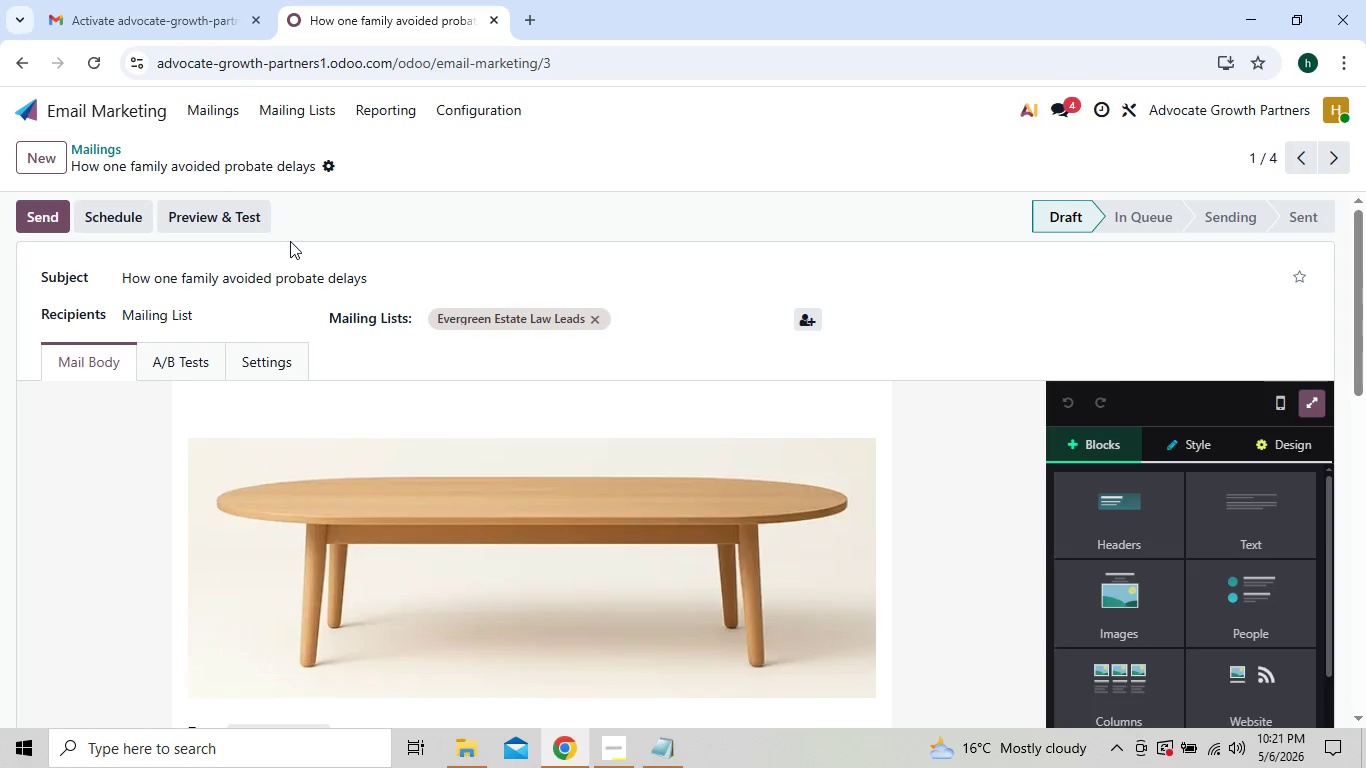 
double_click([421, 495])
 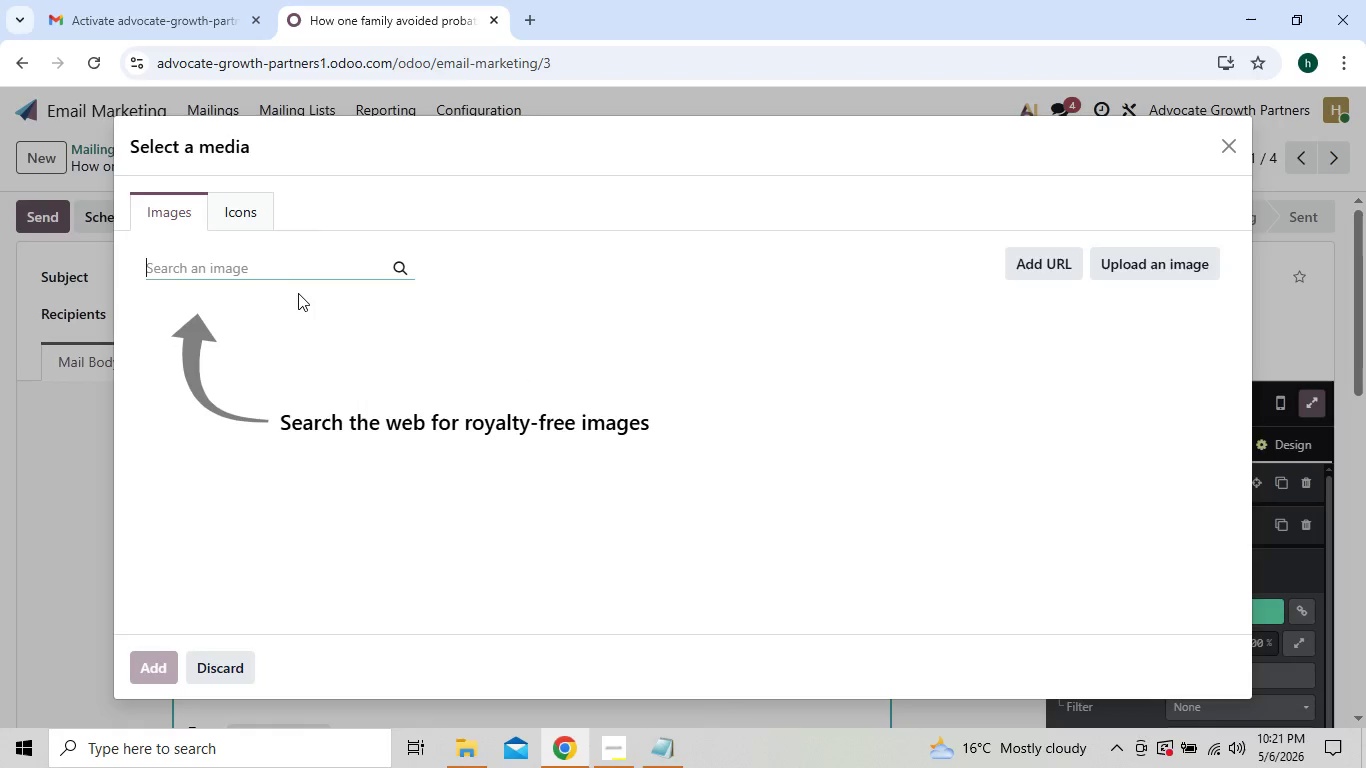 
type(happy family at home)
 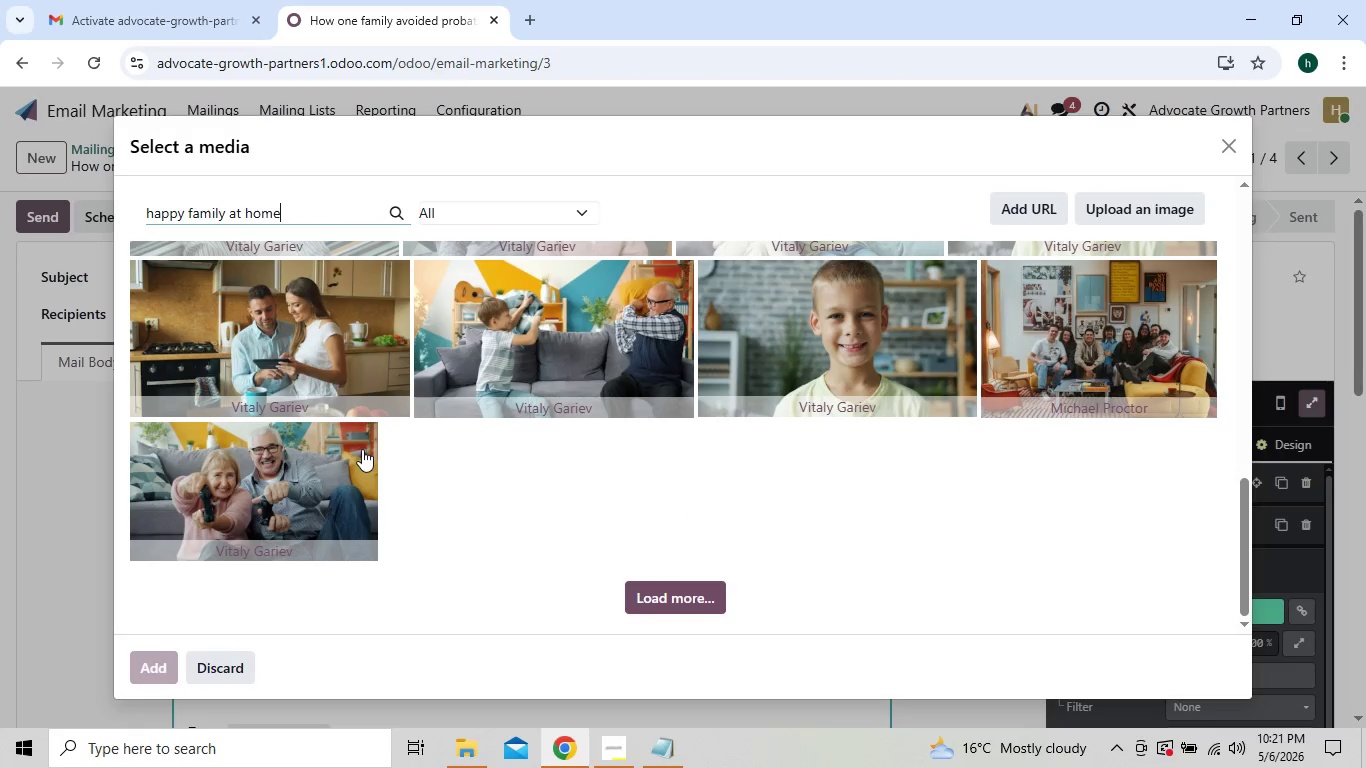 
wait(19.5)
 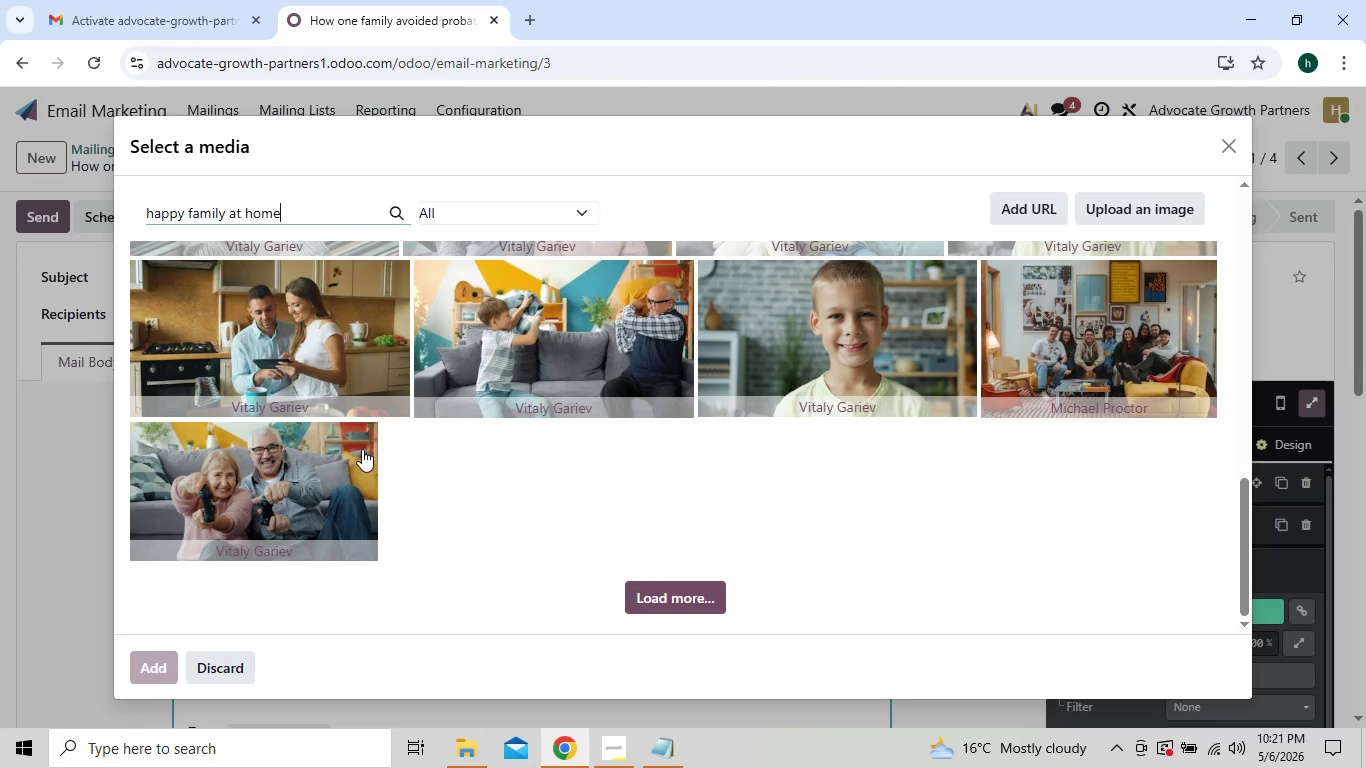 
type( natural)
 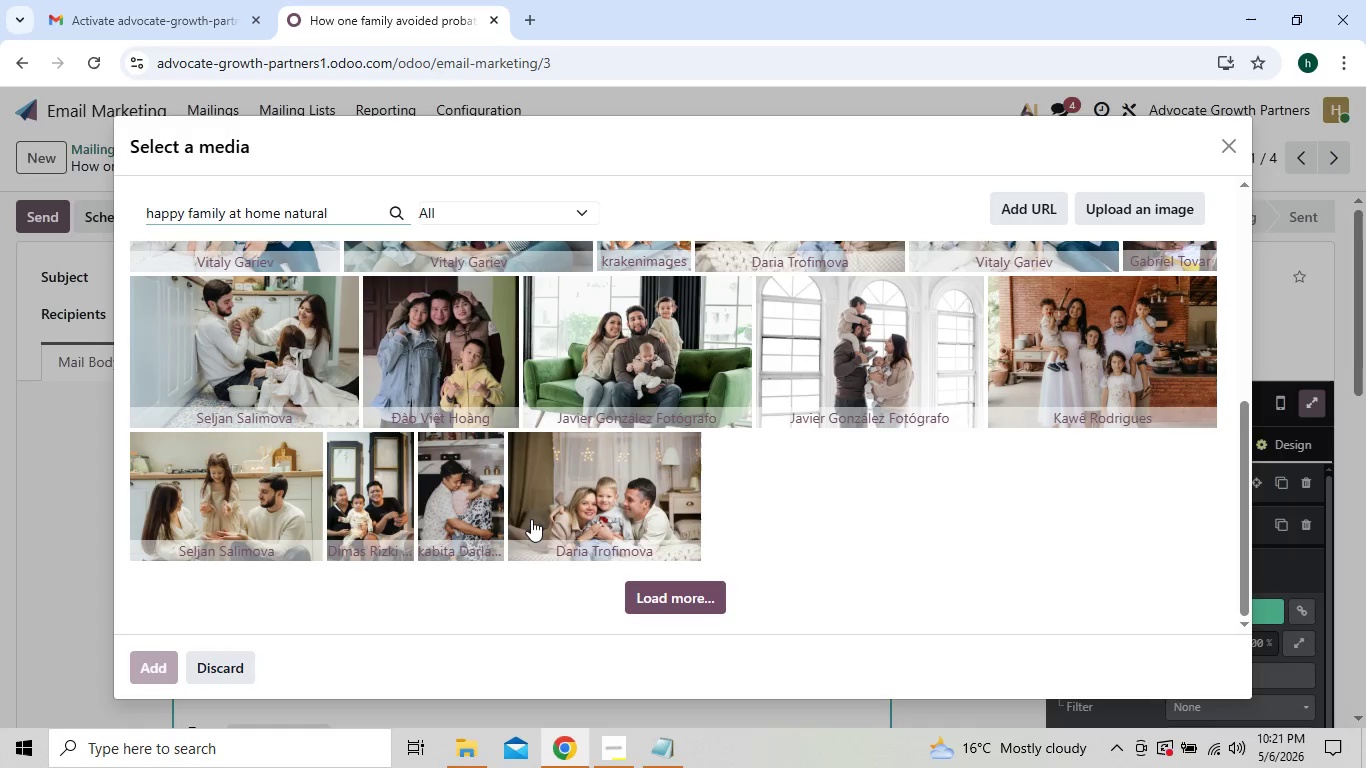 
wait(22.66)
 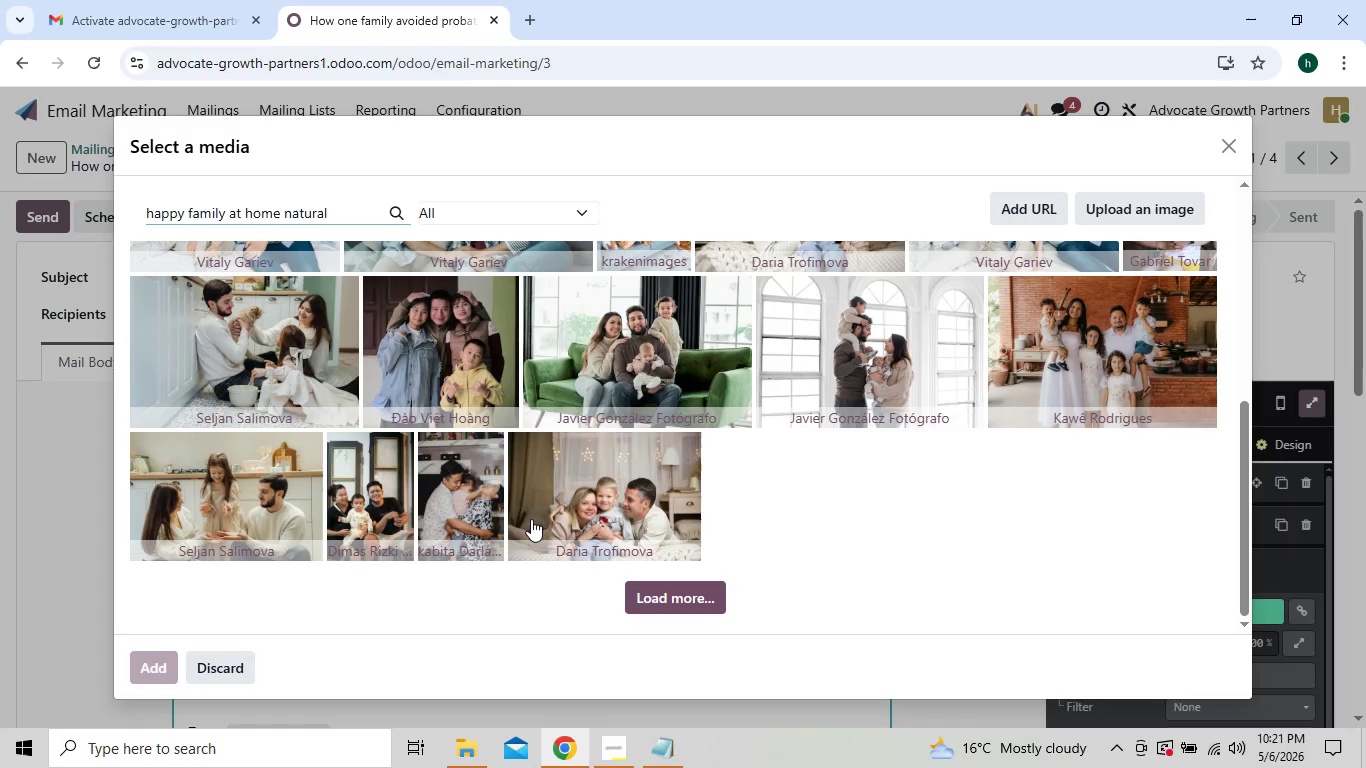 
left_click([657, 592])
 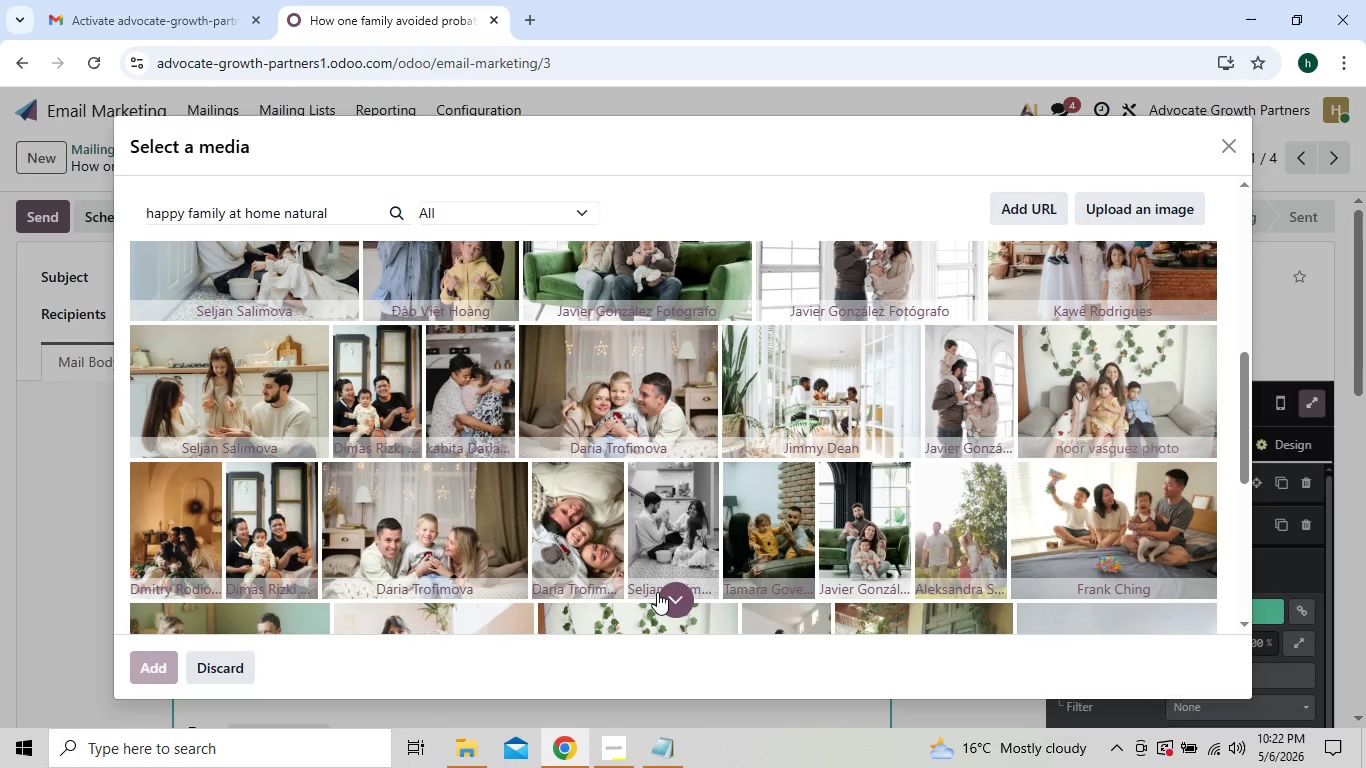 
wait(6.39)
 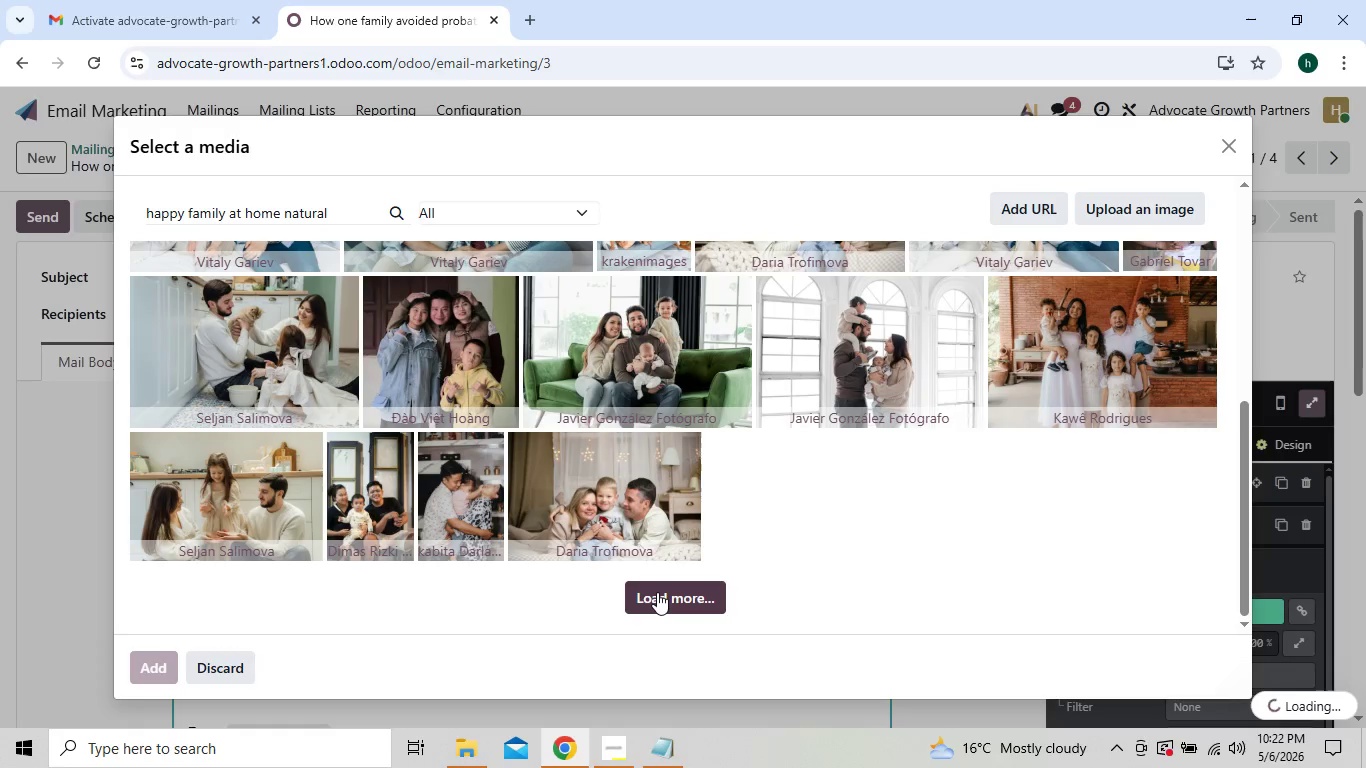 
left_click([335, 212])
 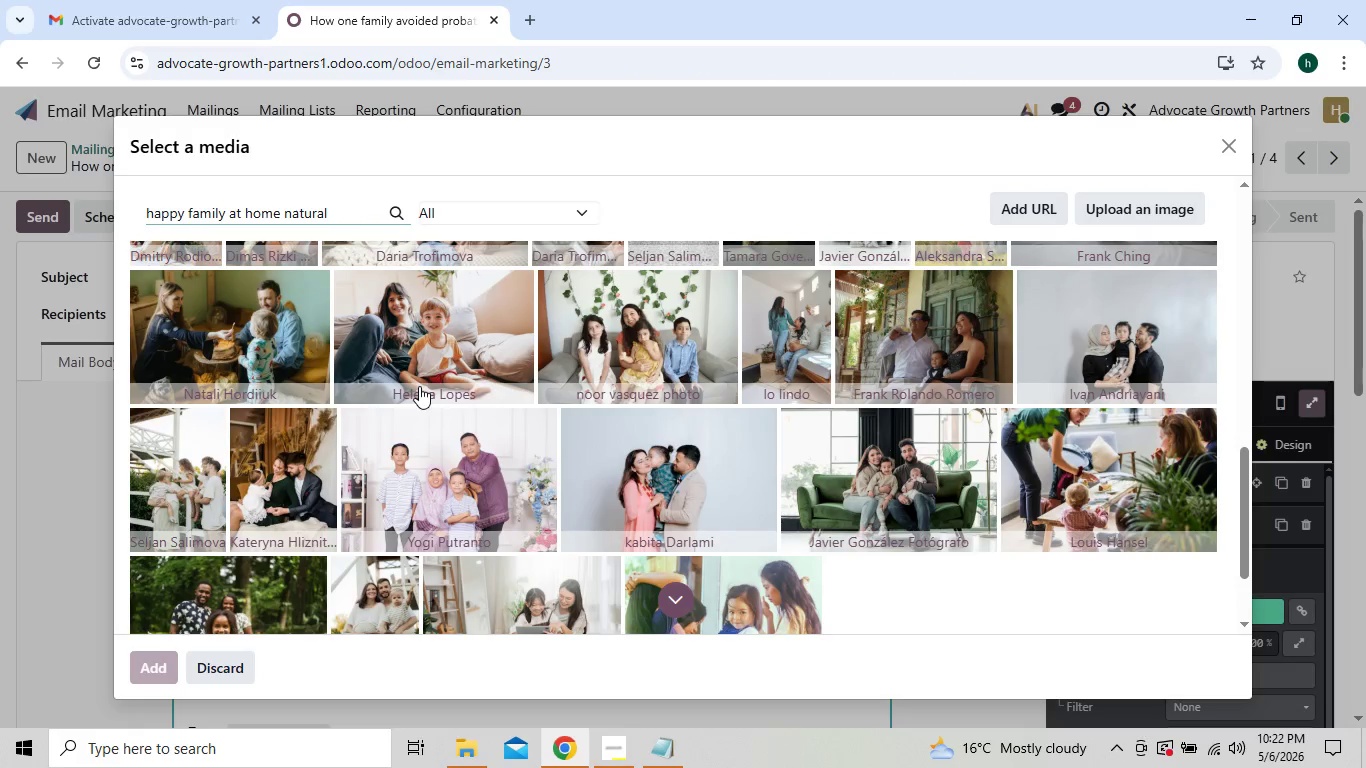 
wait(11.16)
 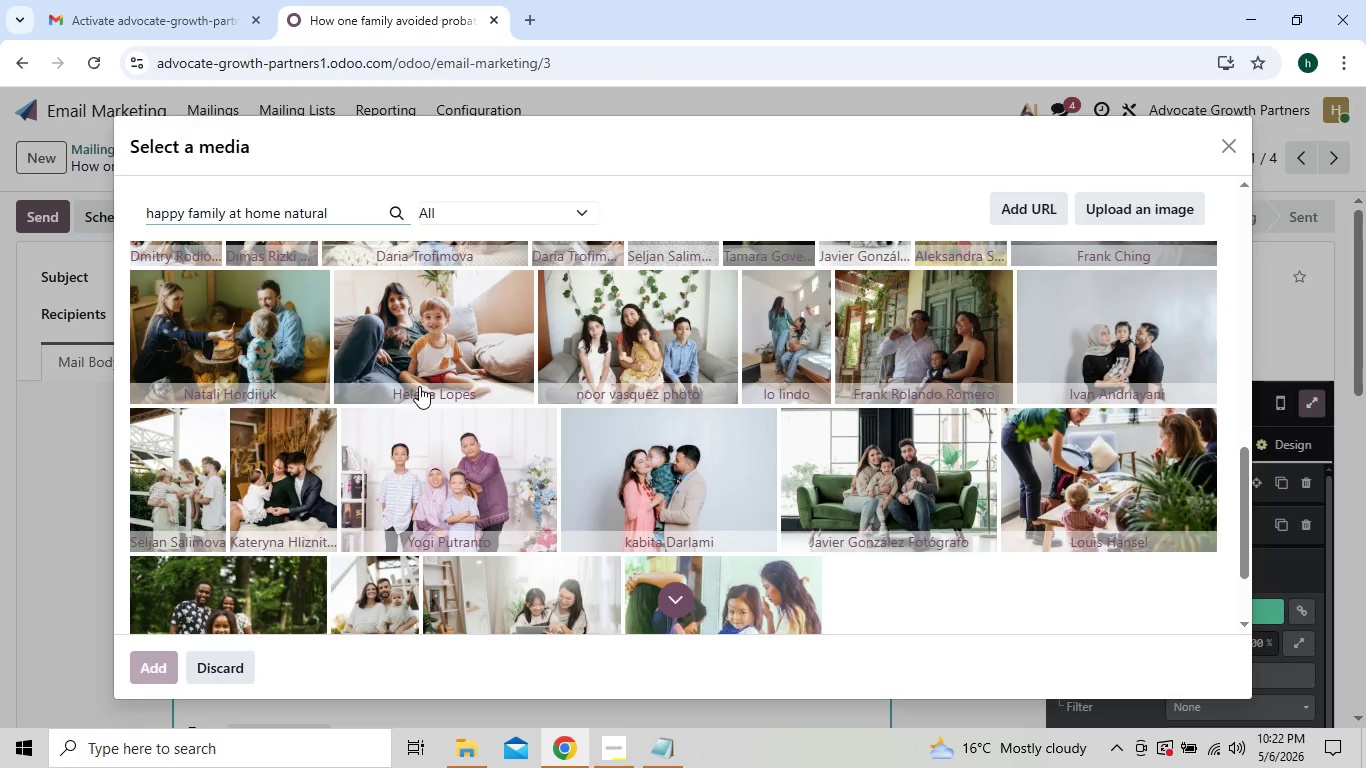 
left_click([678, 588])
 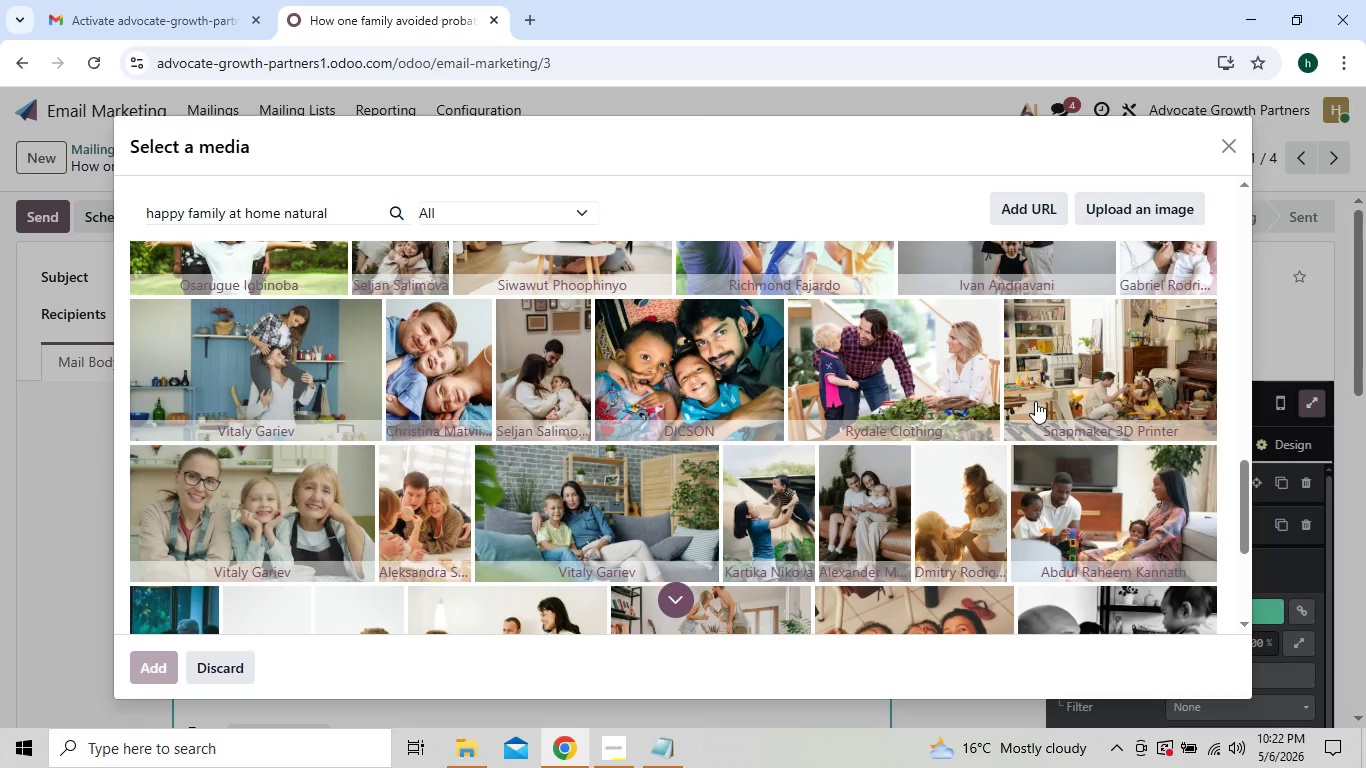 
wait(17.97)
 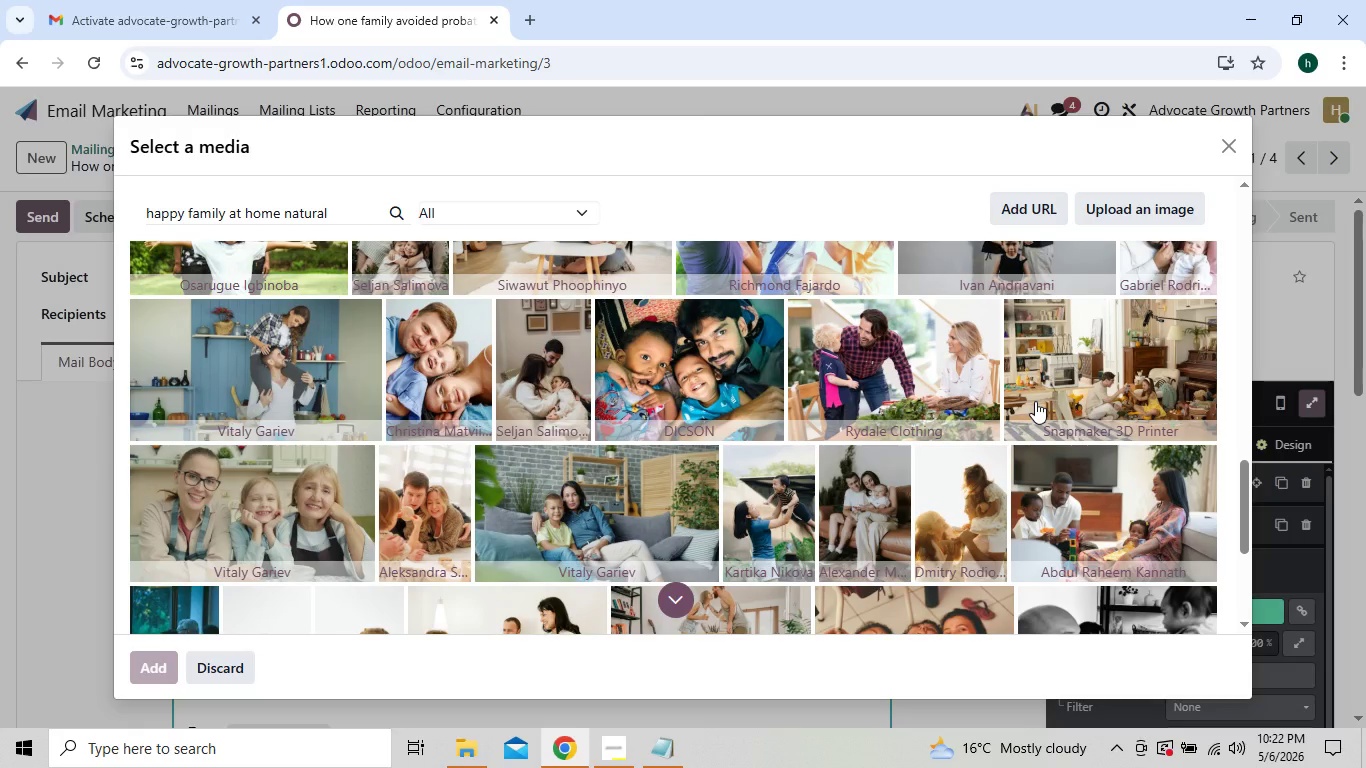 
left_click([339, 208])
 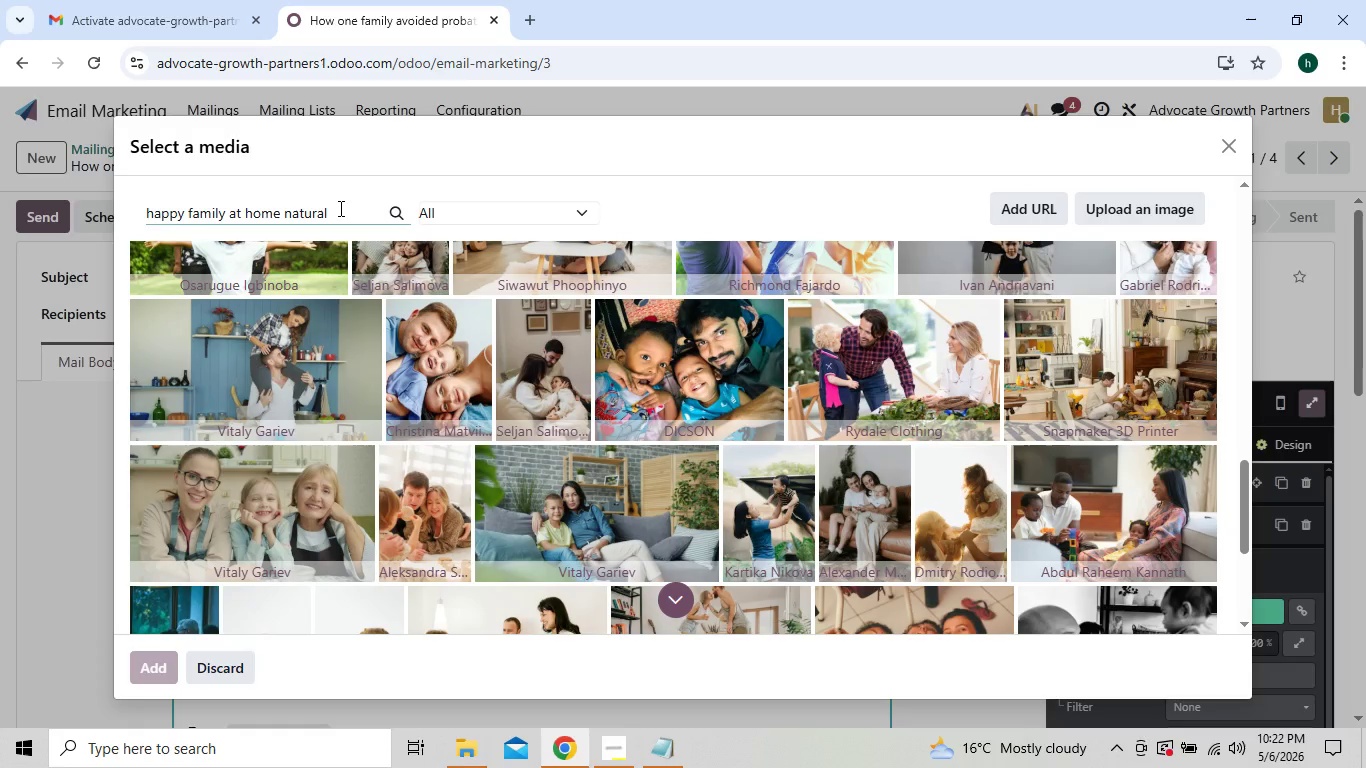 
hold_key(key=Backspace, duration=1.38)
 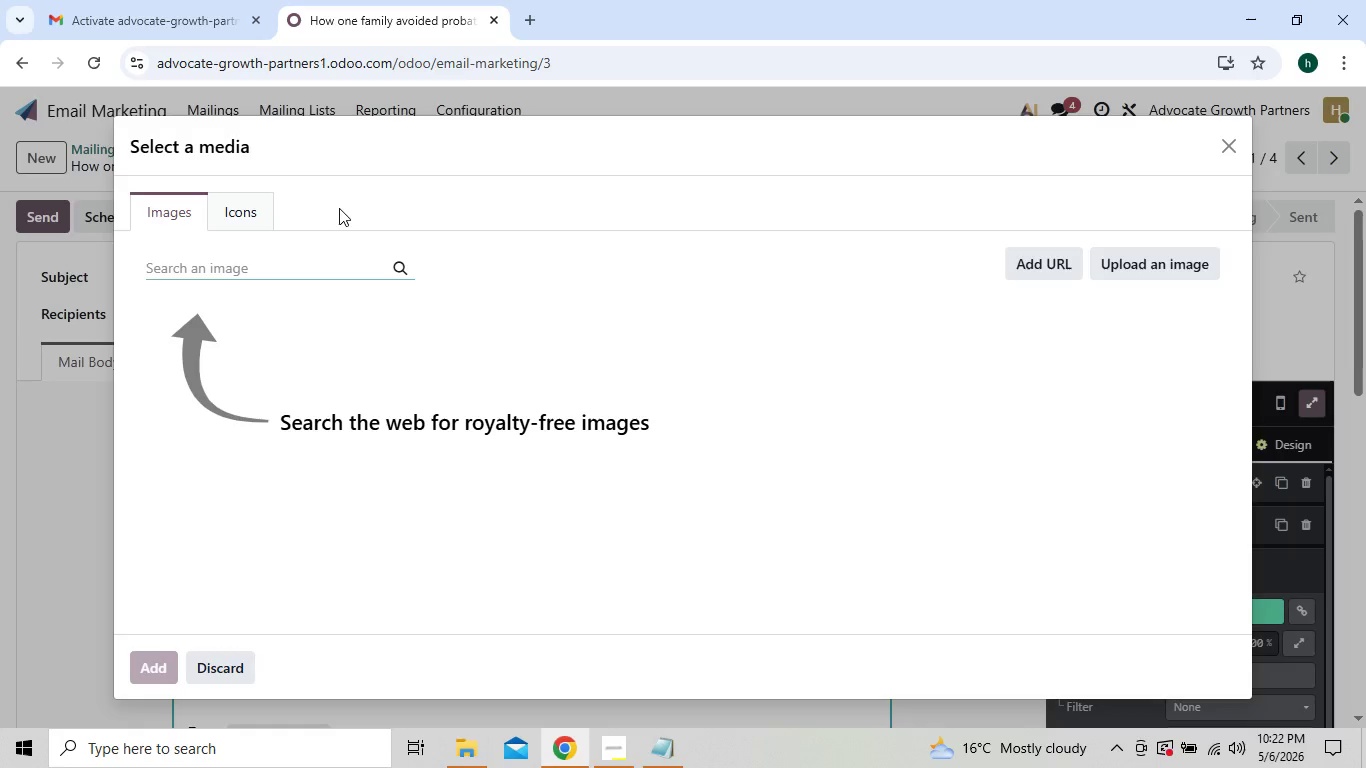 
type(parents)
 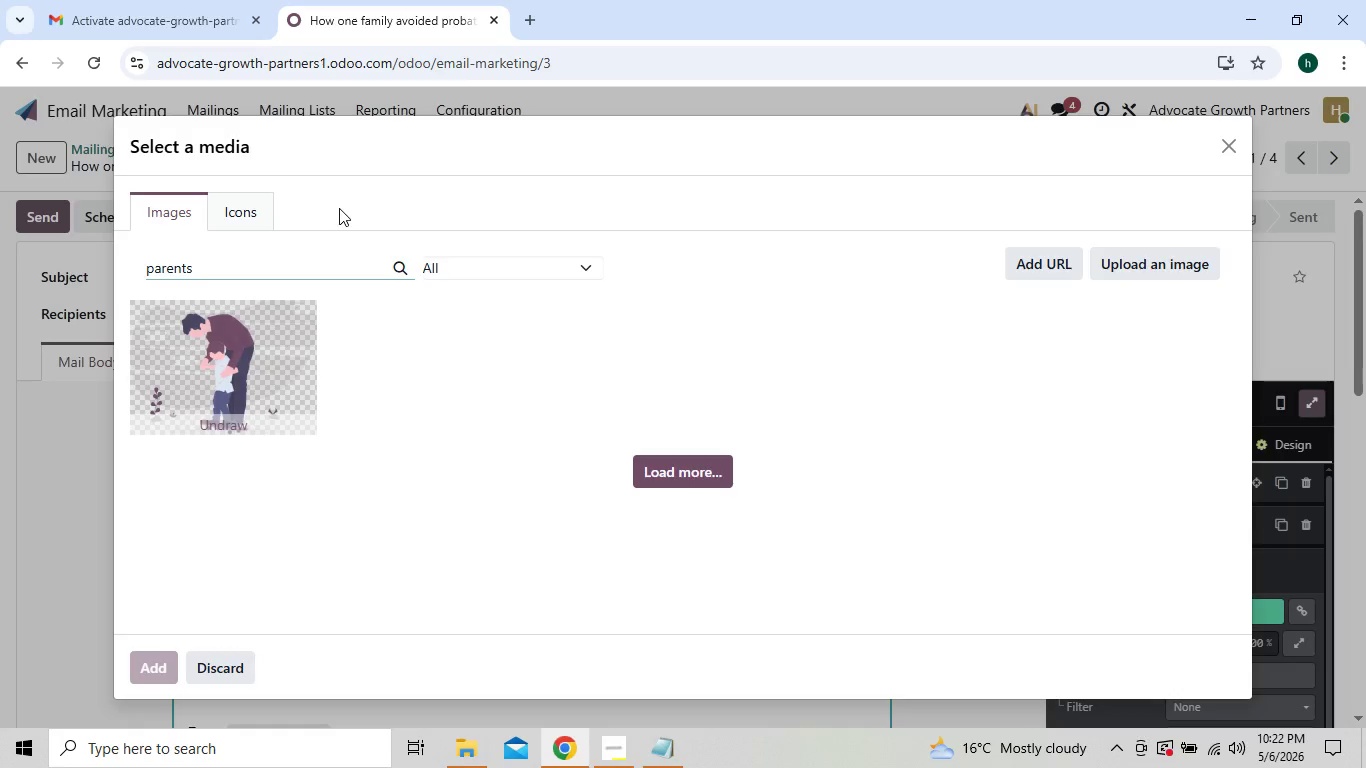 
wait(5.45)
 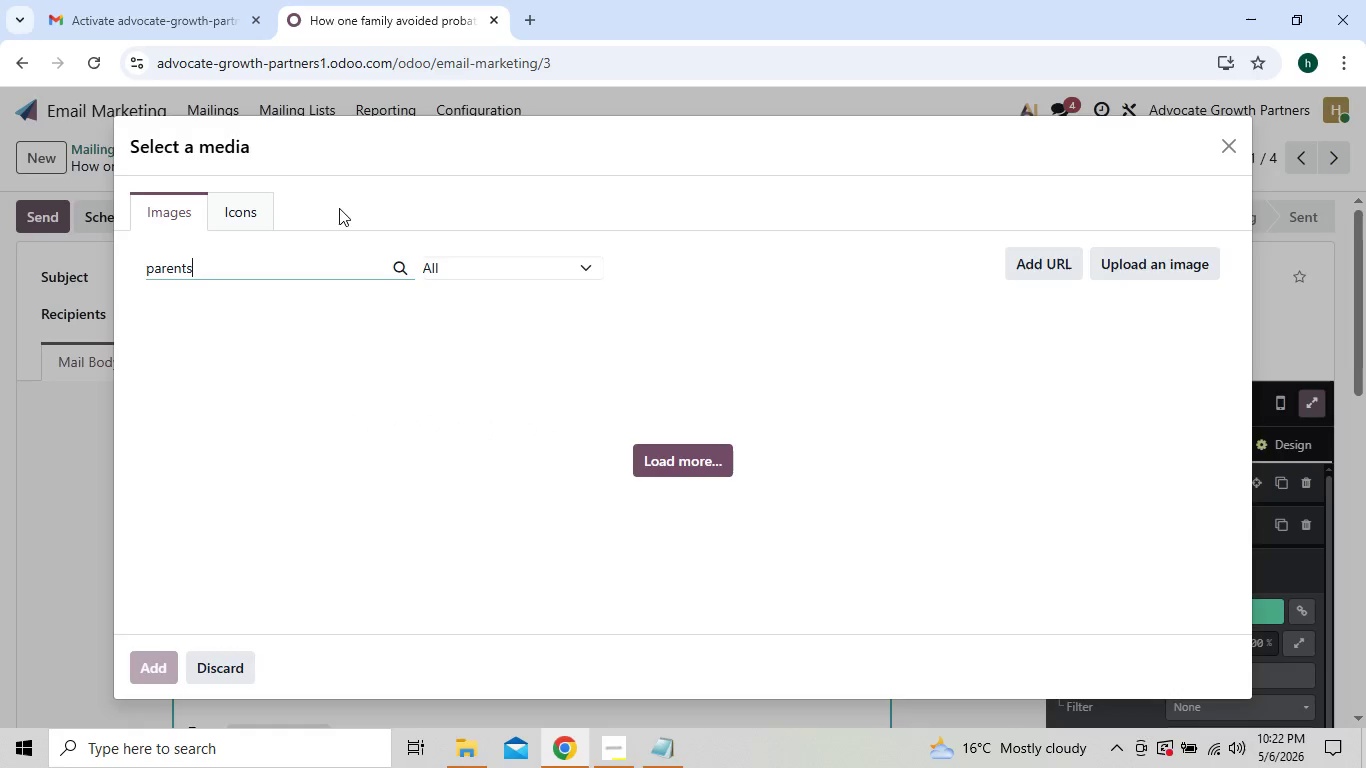 
type( with children )
 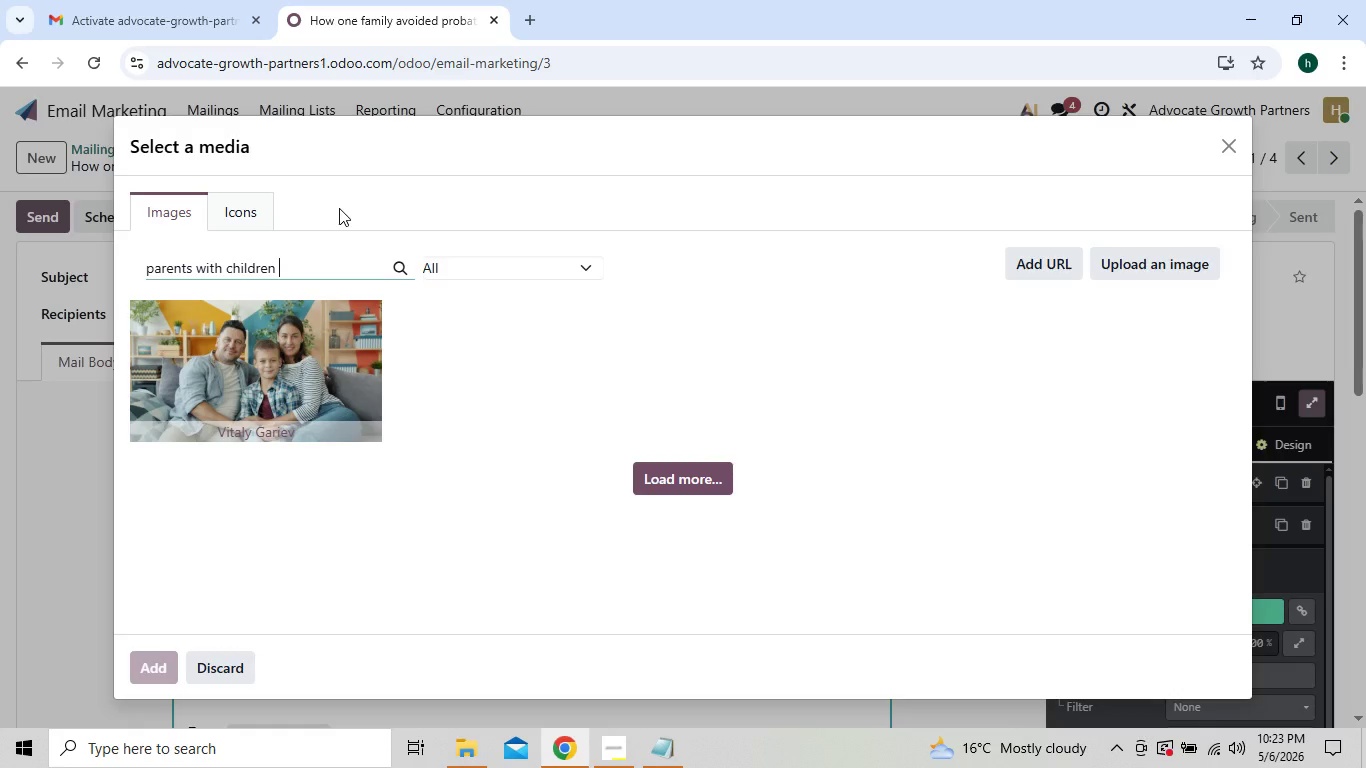 
wait(7.22)
 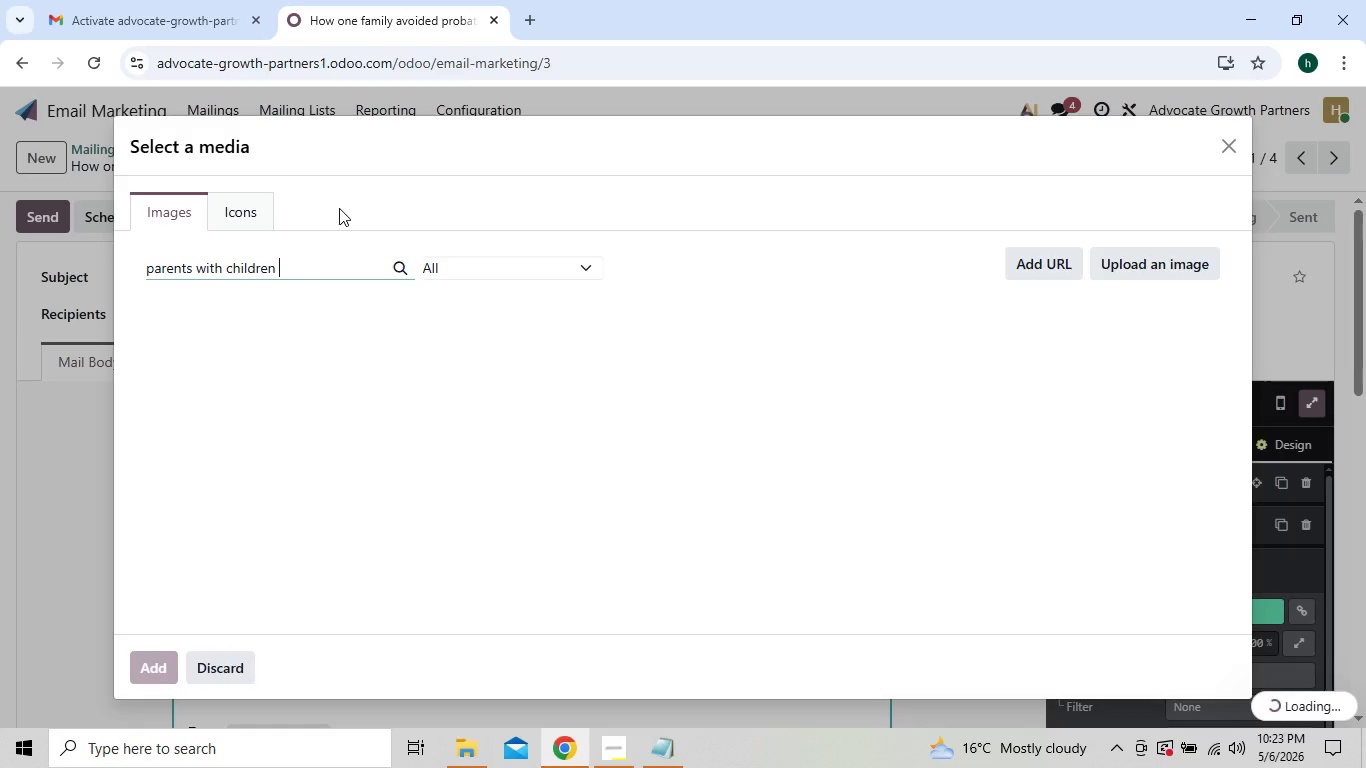 
type(relaxd )
 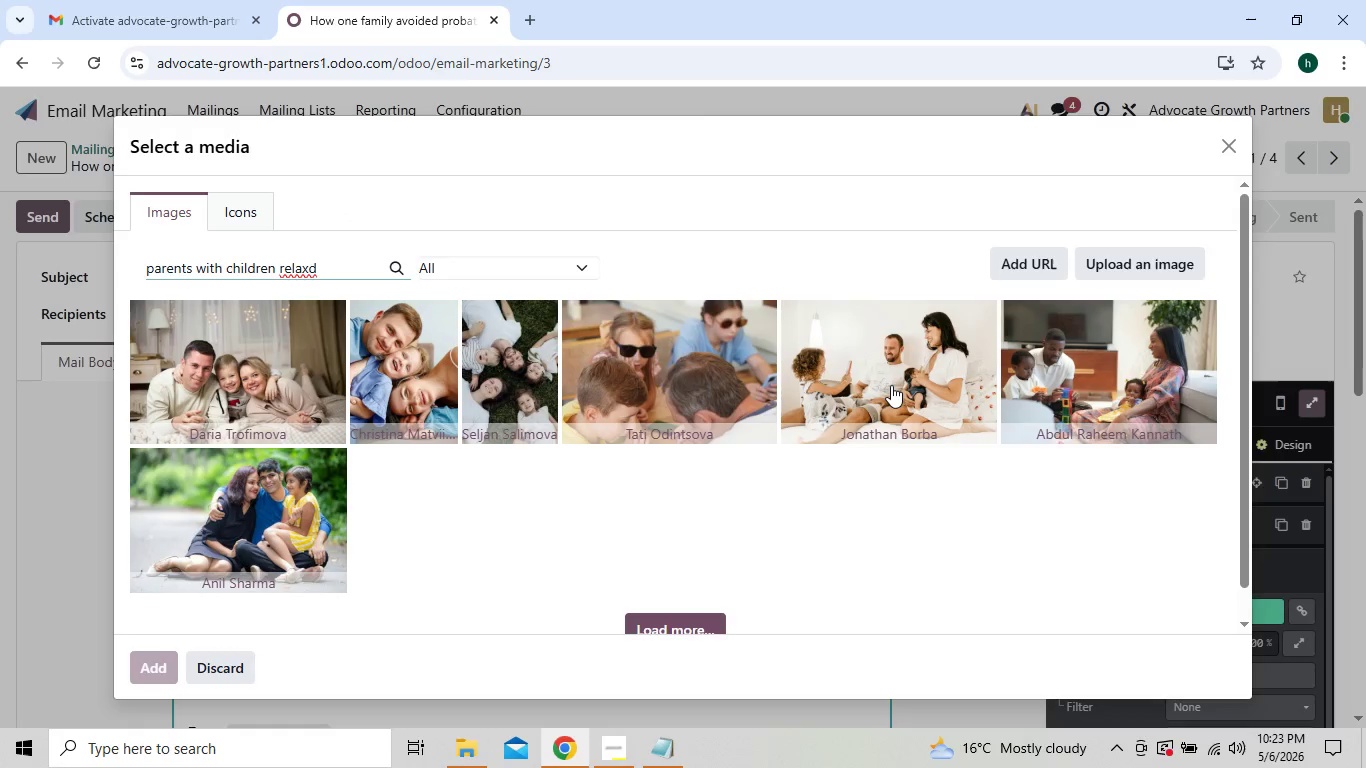 
wait(15.5)
 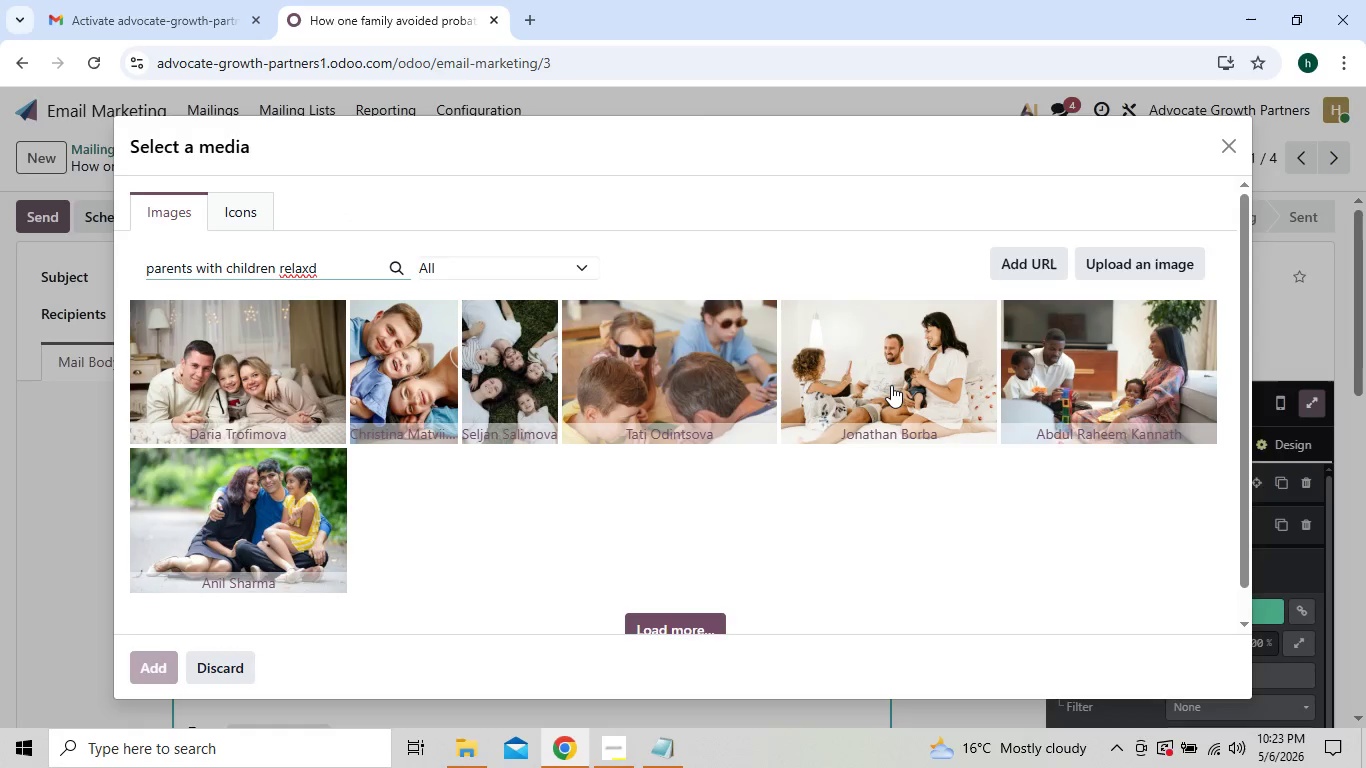 
left_click([710, 607])
 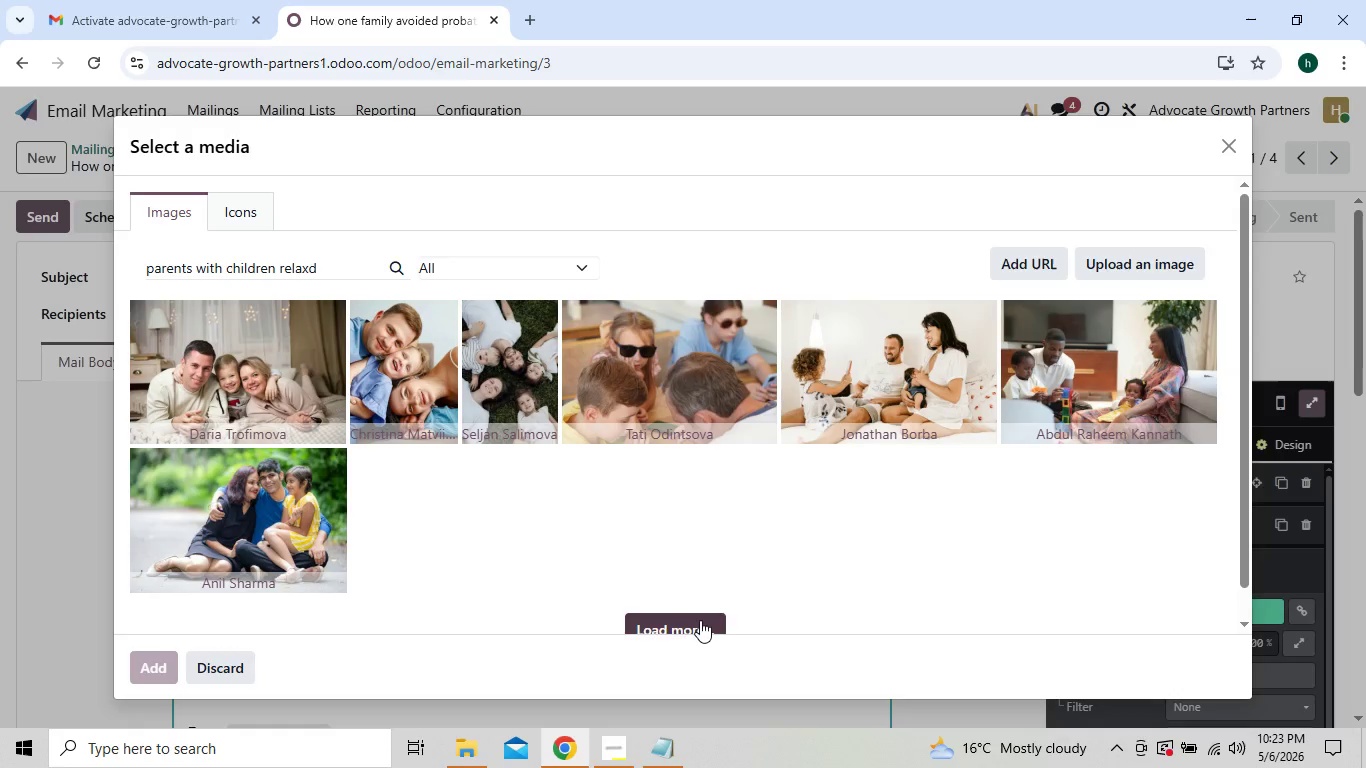 
left_click([700, 620])
 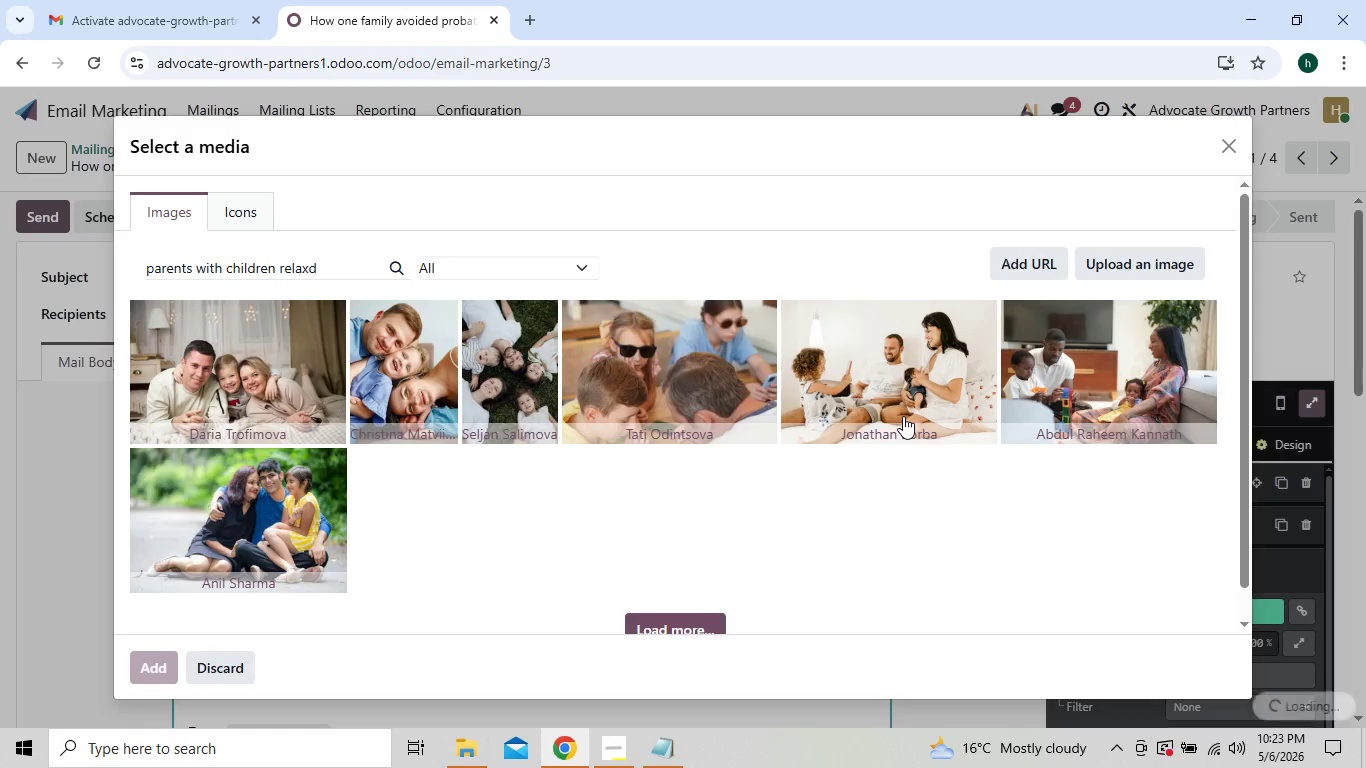 
mouse_move([1000, 429])
 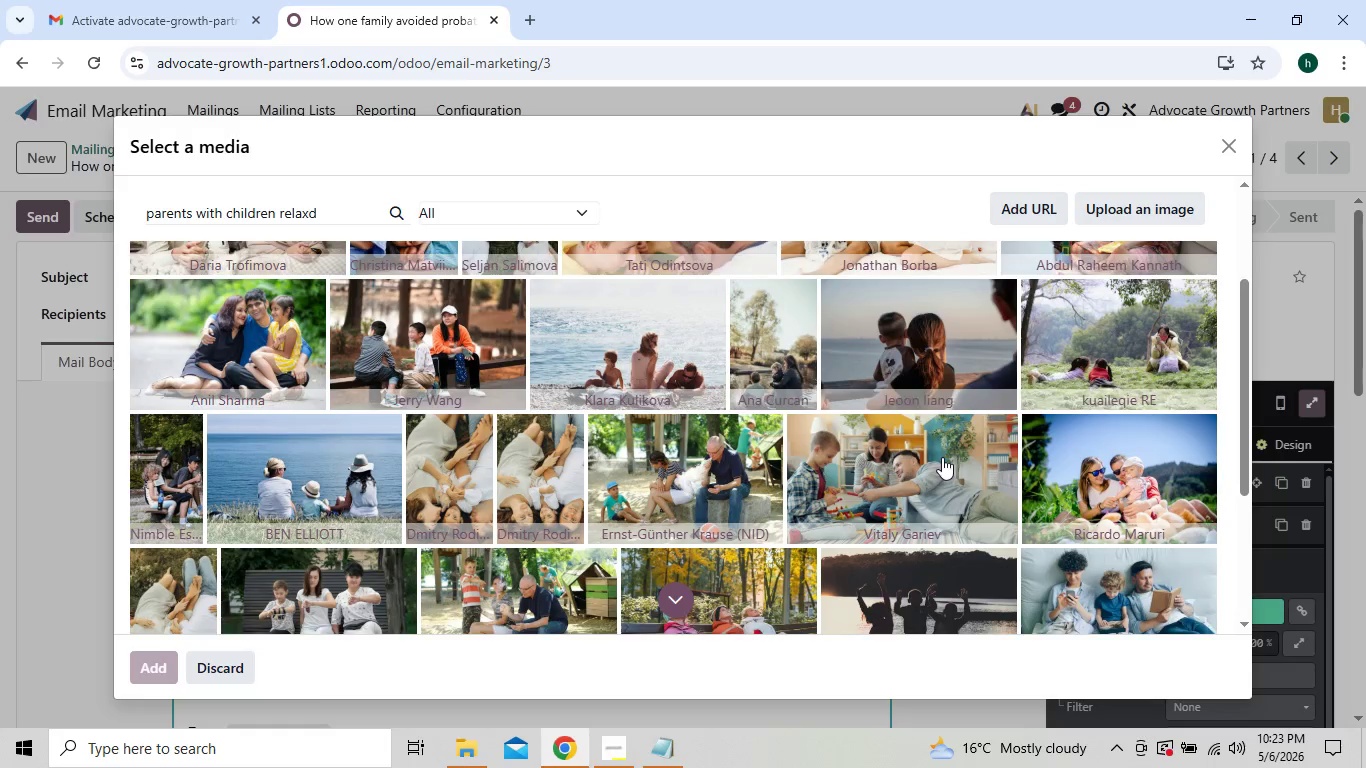 
wait(8.19)
 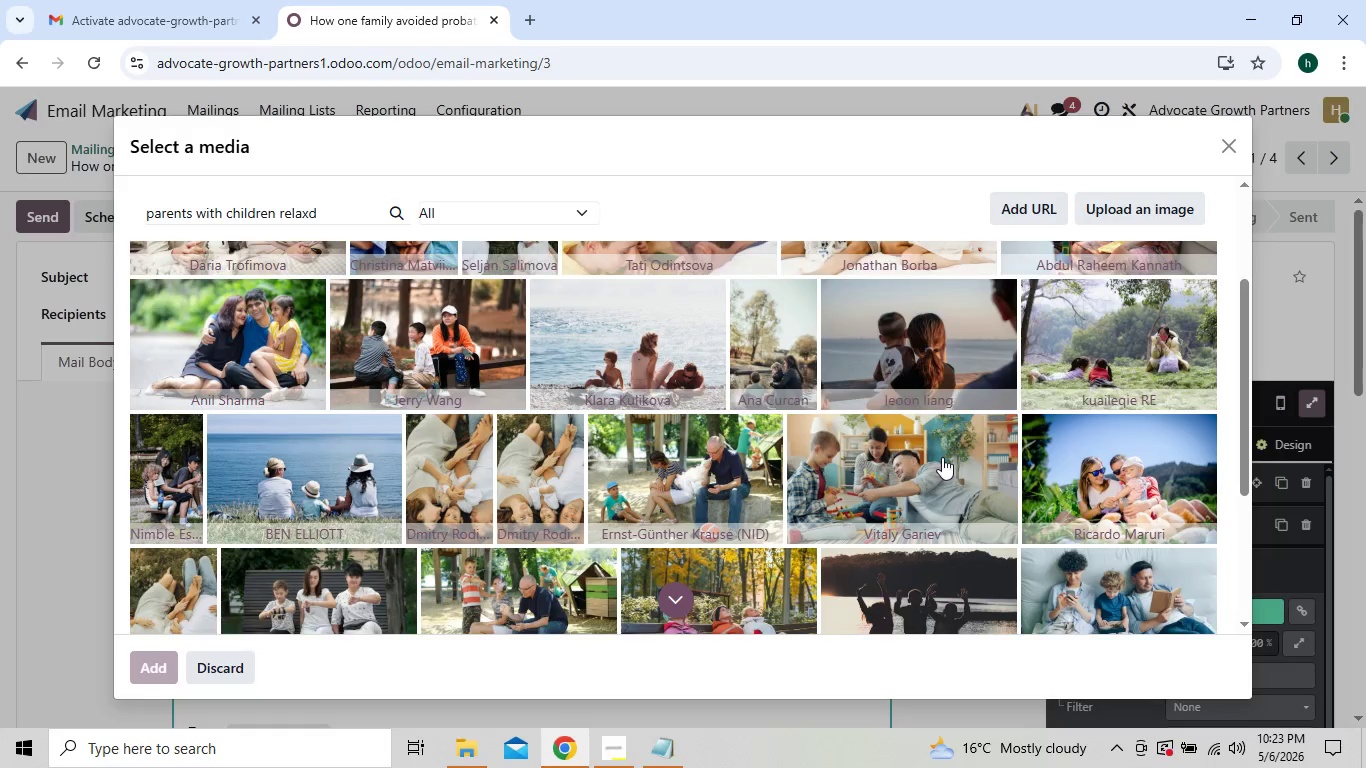 
left_click([649, 603])
 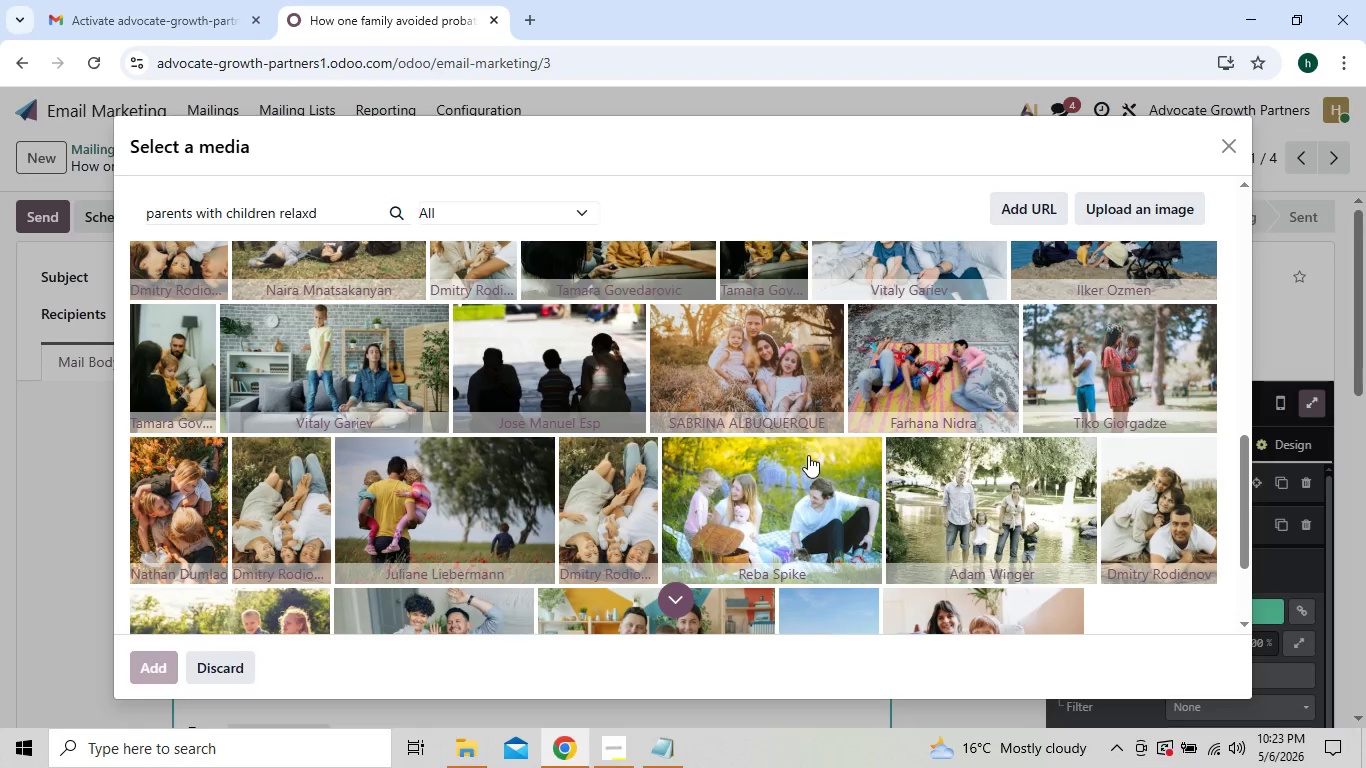 
wait(12.88)
 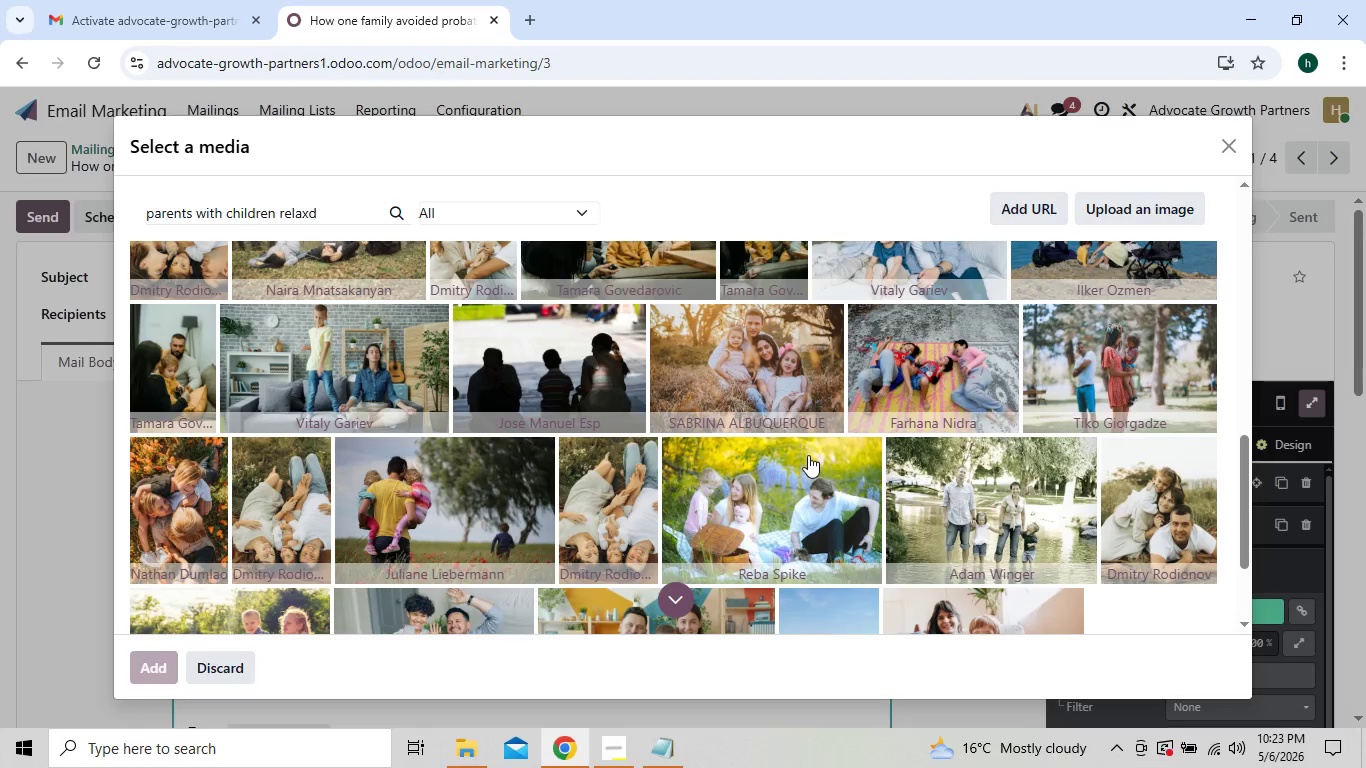 
double_click([1071, 379])
 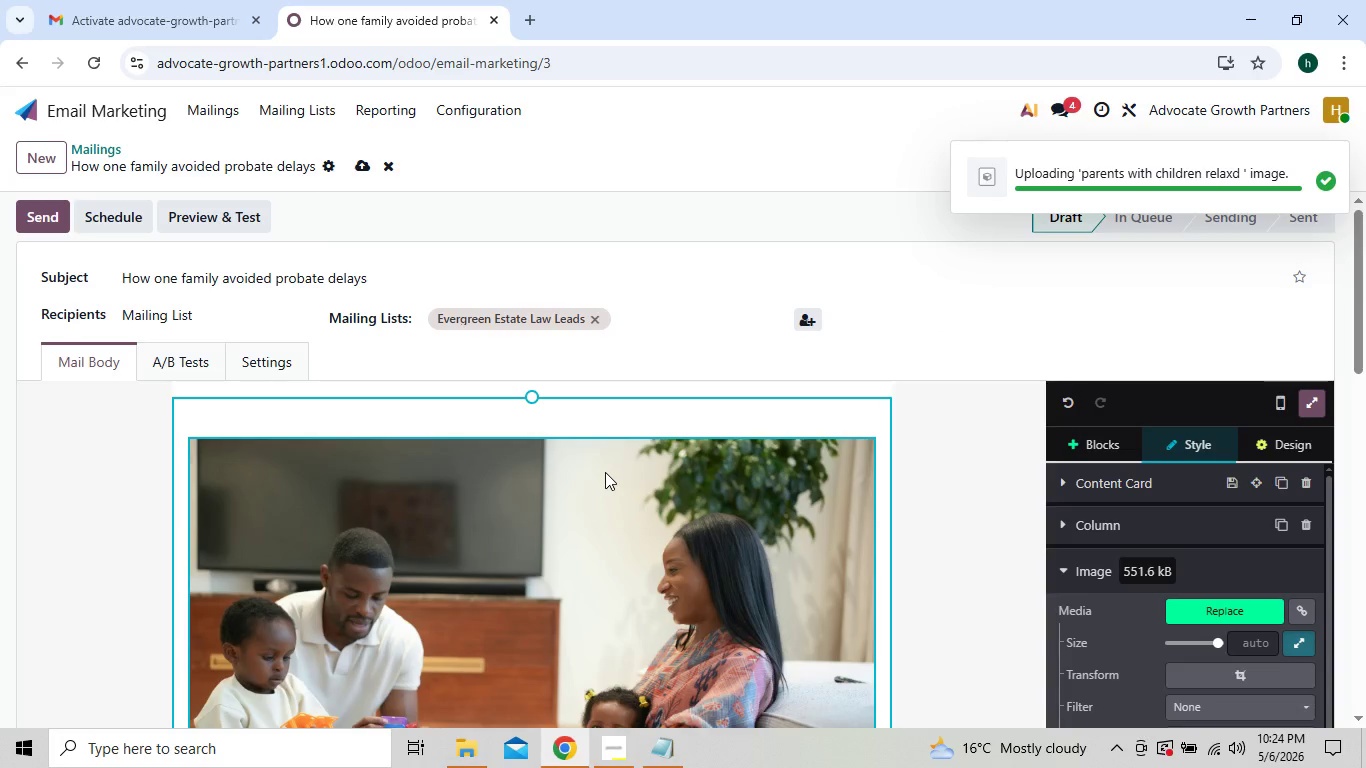 
wait(7.76)
 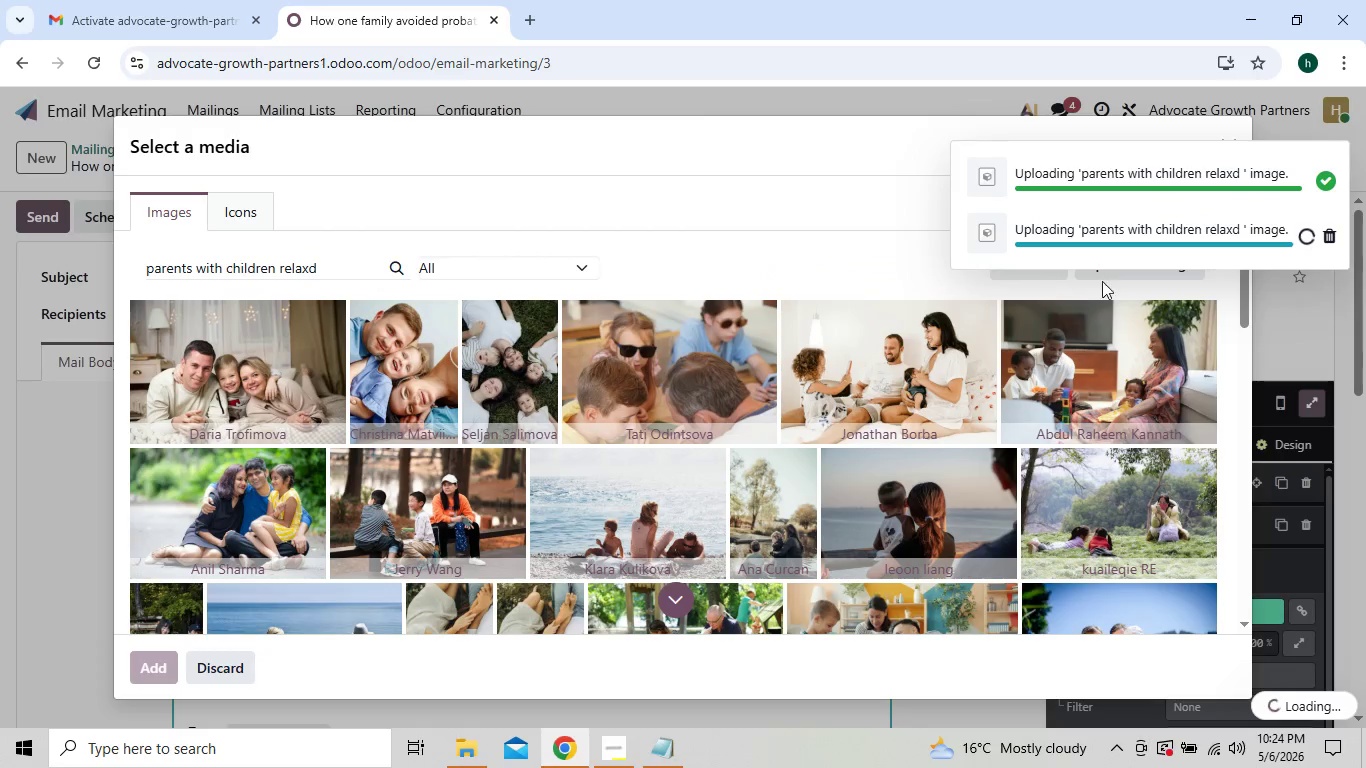 
left_click([1210, 683])
 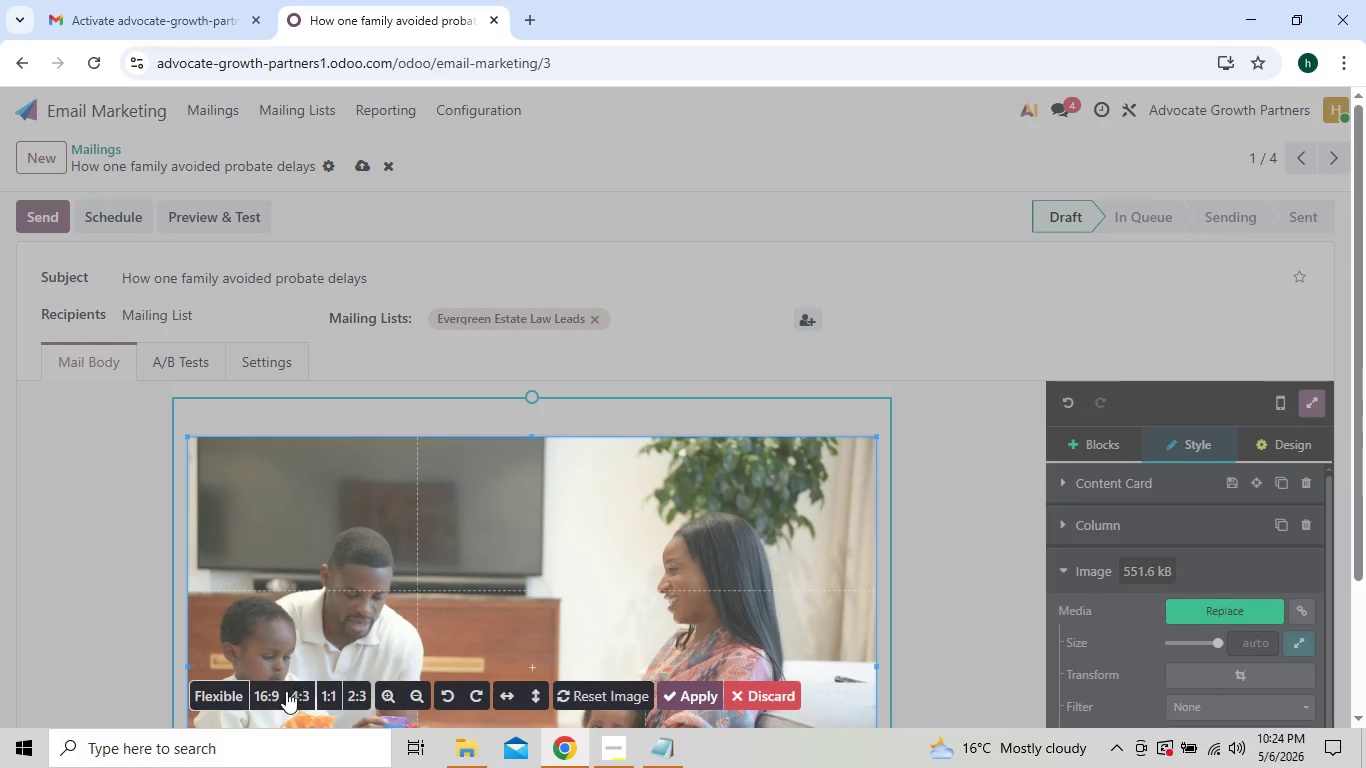 
left_click([269, 699])
 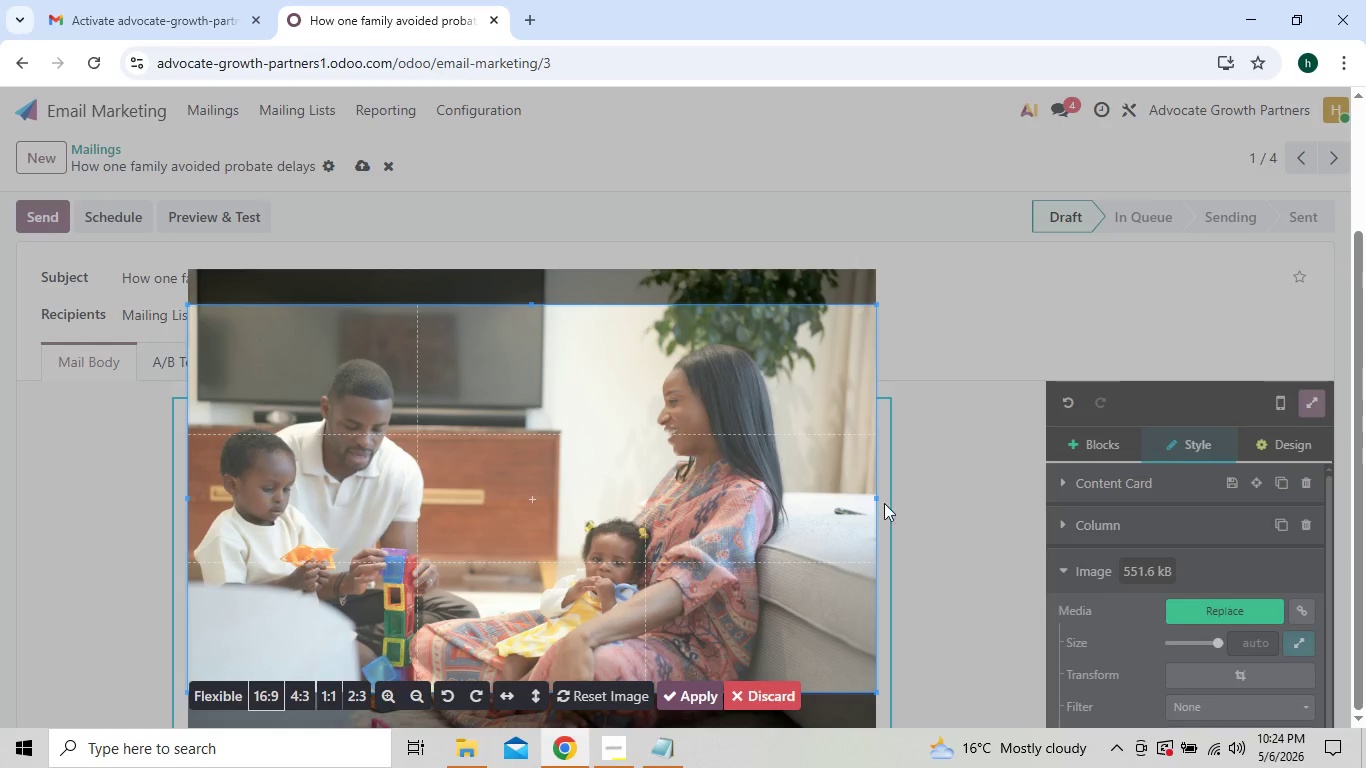 
wait(6.89)
 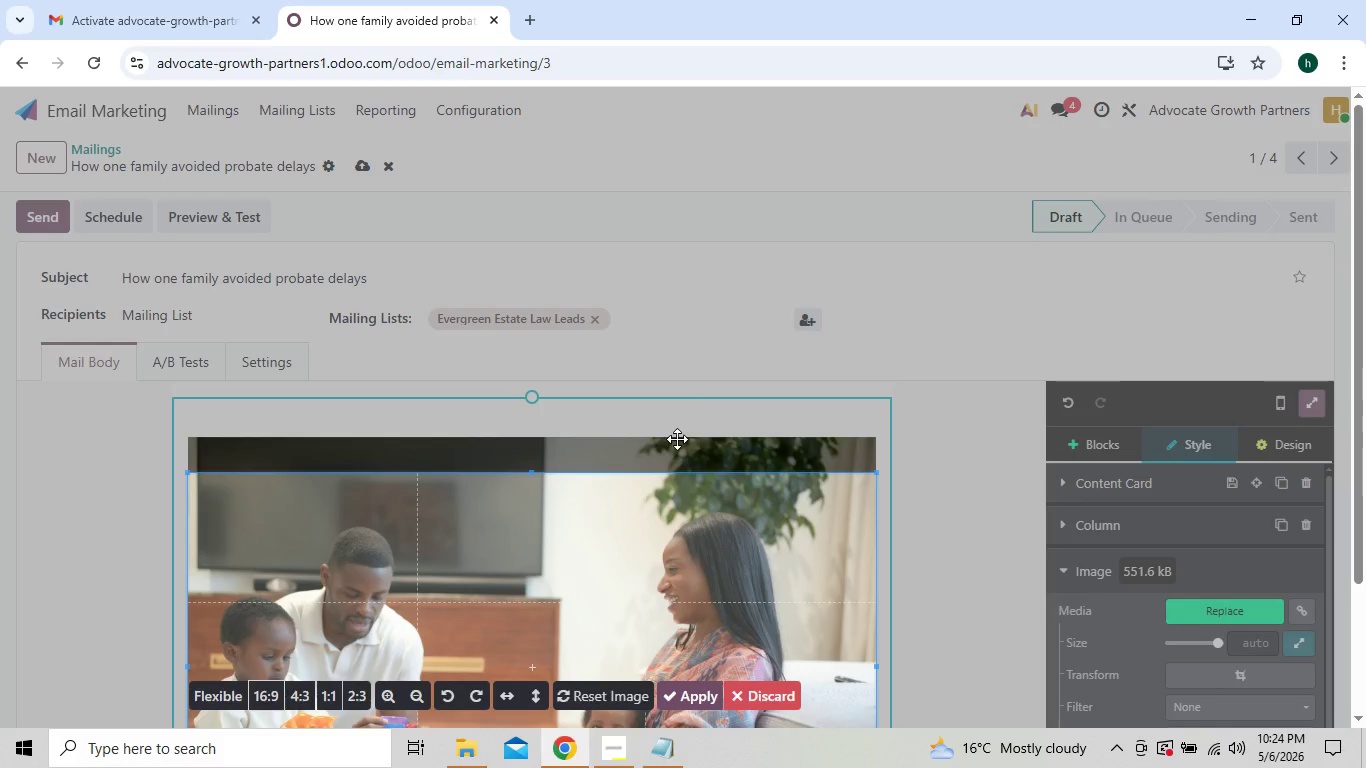 
left_click_drag(start_coordinate=[709, 614], to_coordinate=[711, 635])
 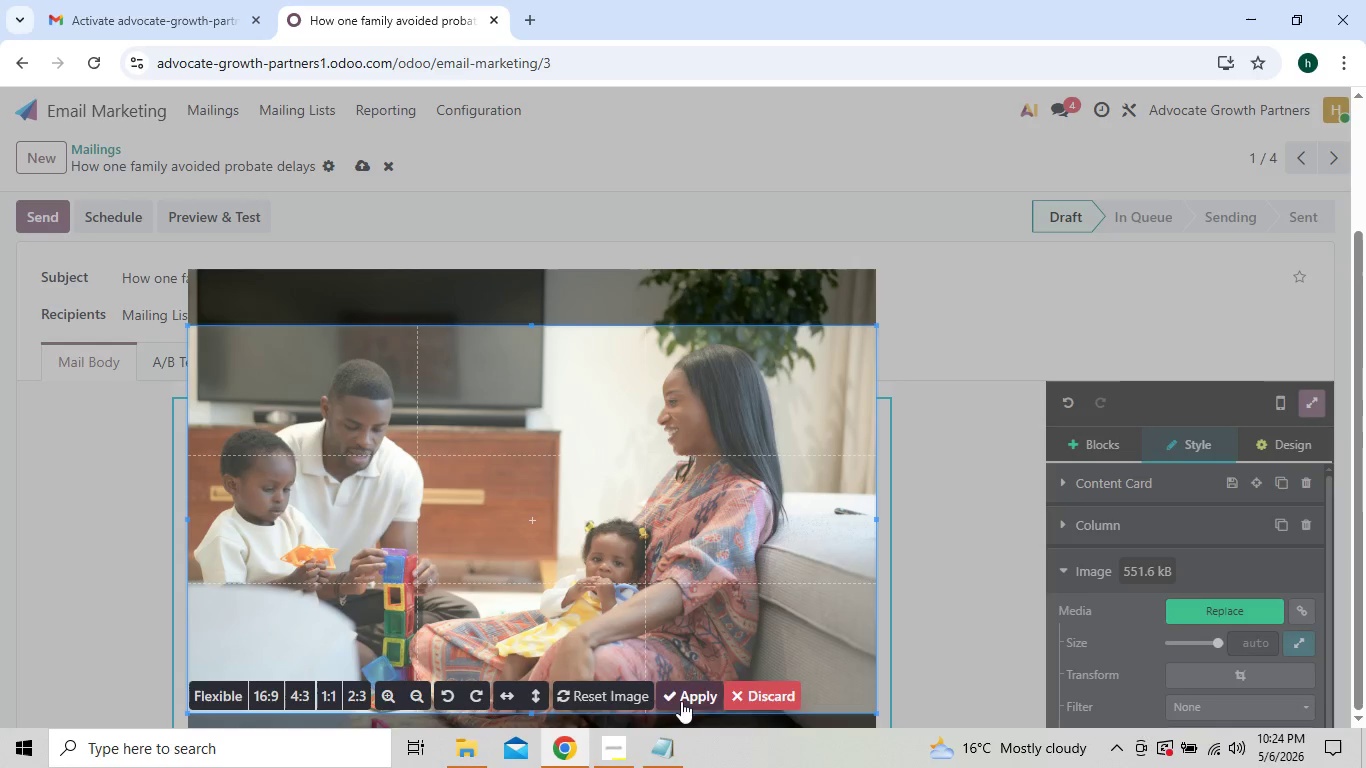 
left_click([681, 701])
 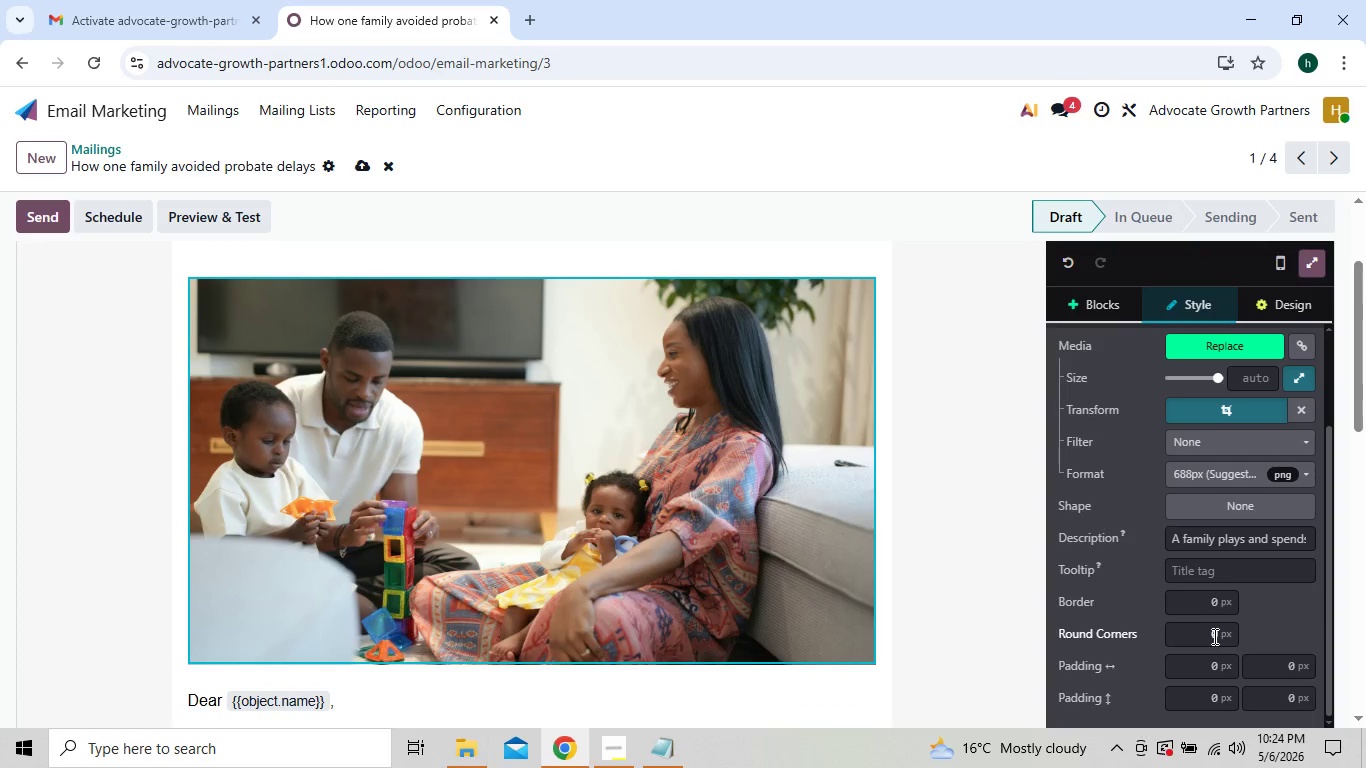 
wait(7.81)
 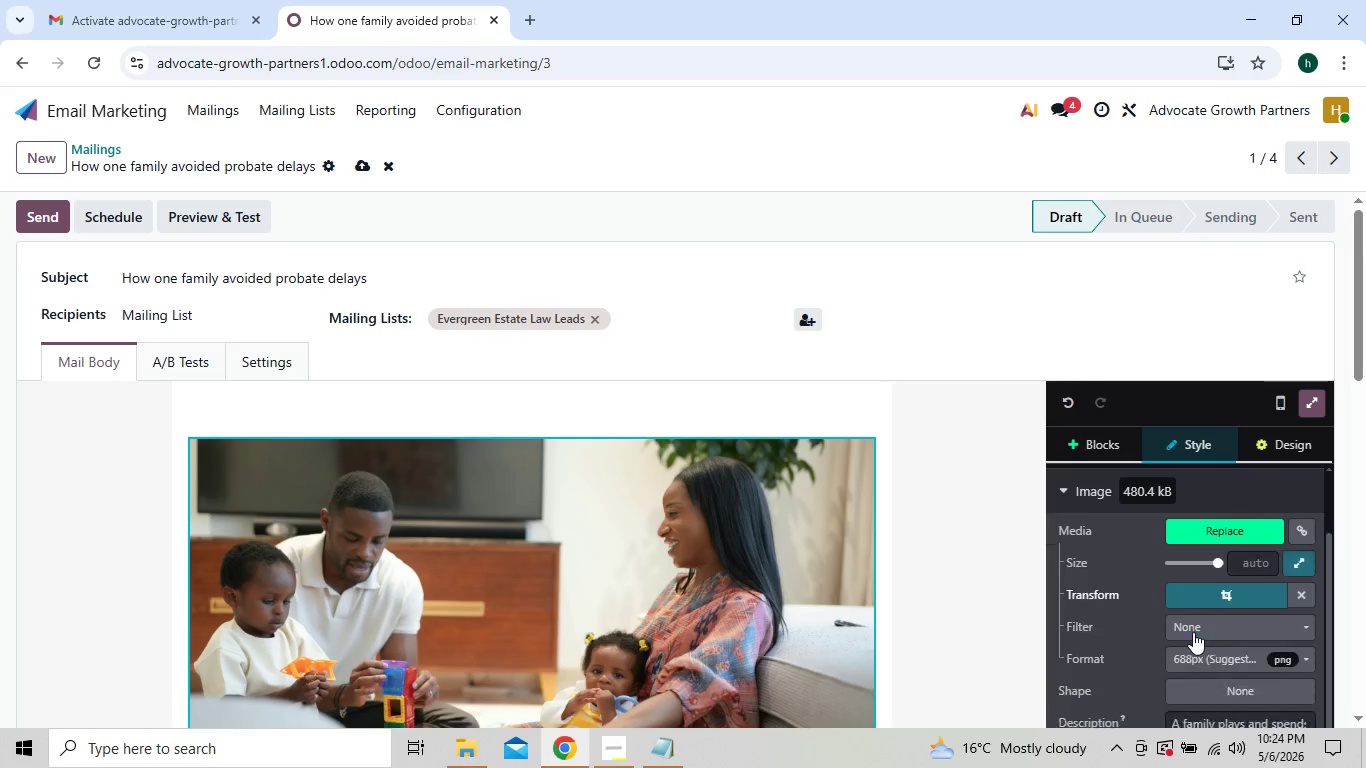 
left_click([1209, 639])
 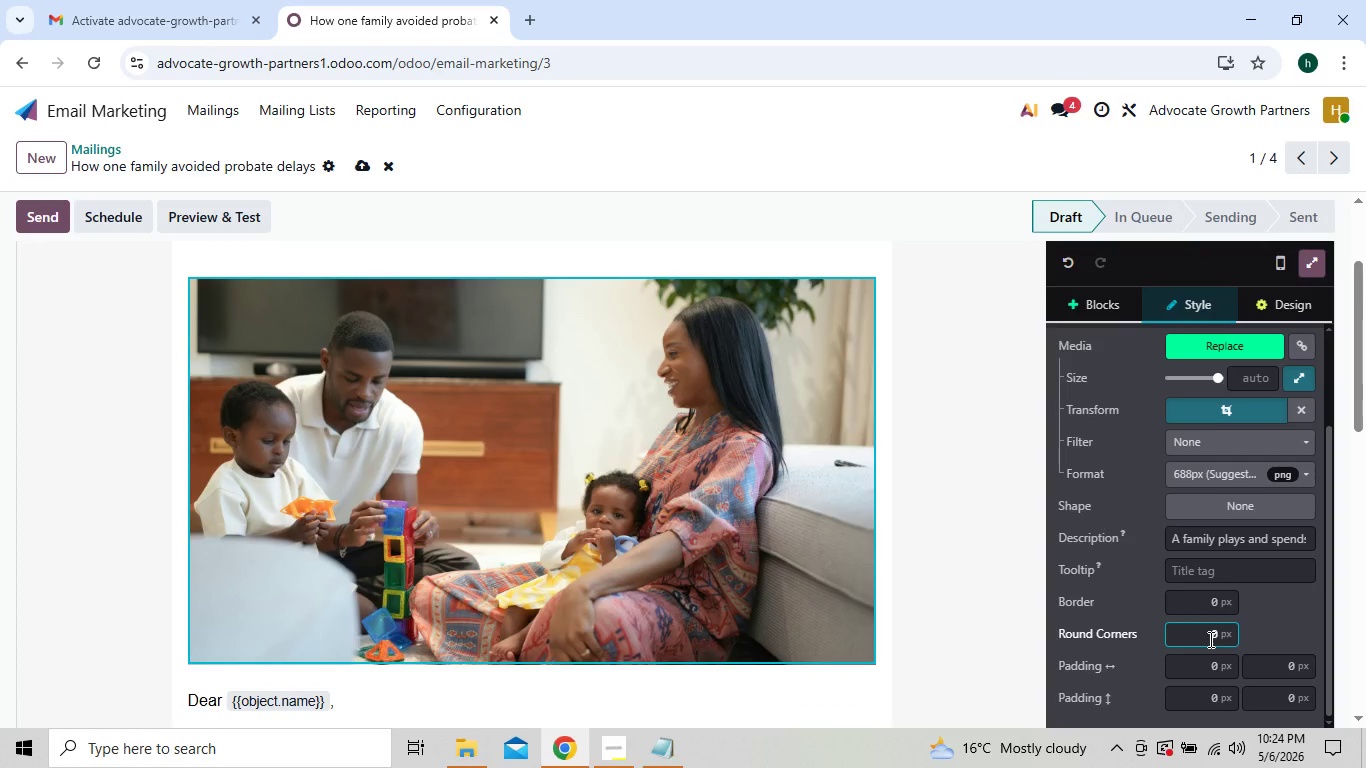 
type(20)
key(Backspace)
 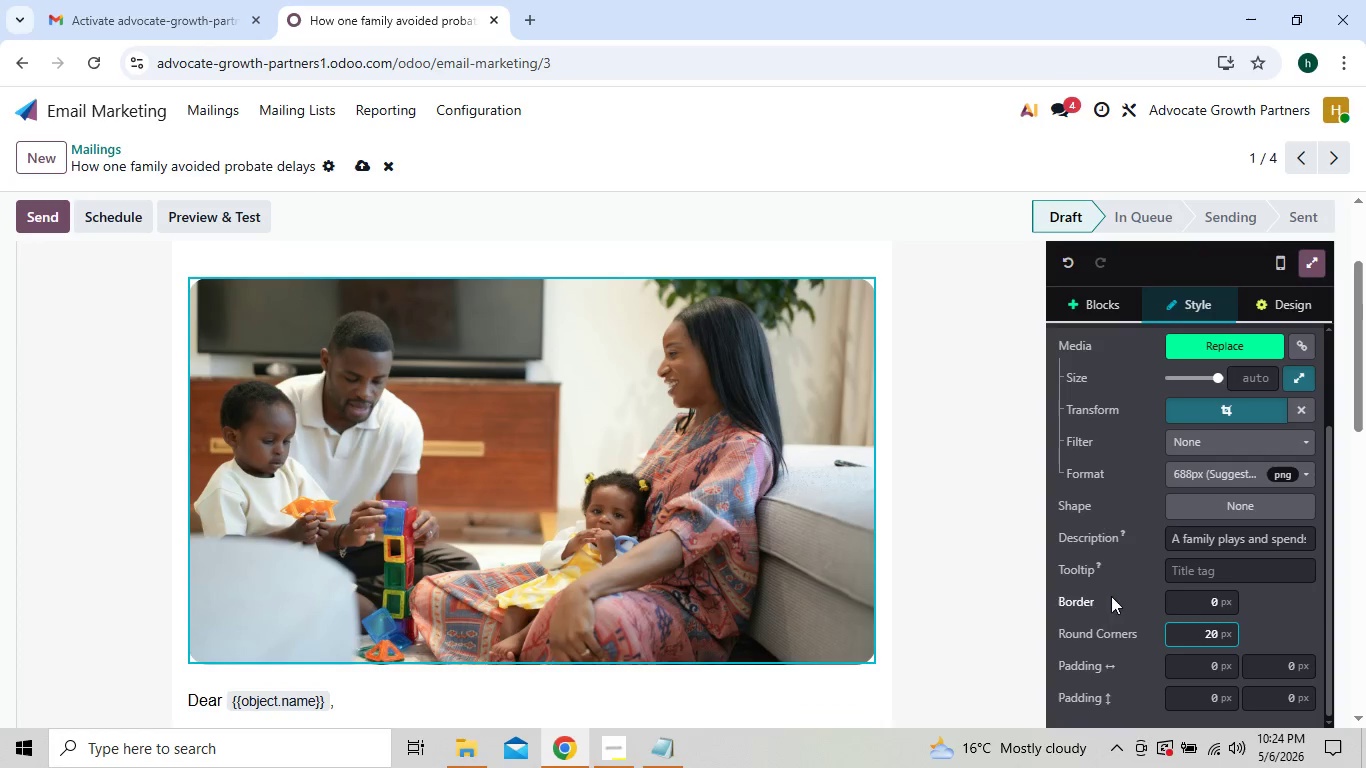 
left_click([977, 596])
 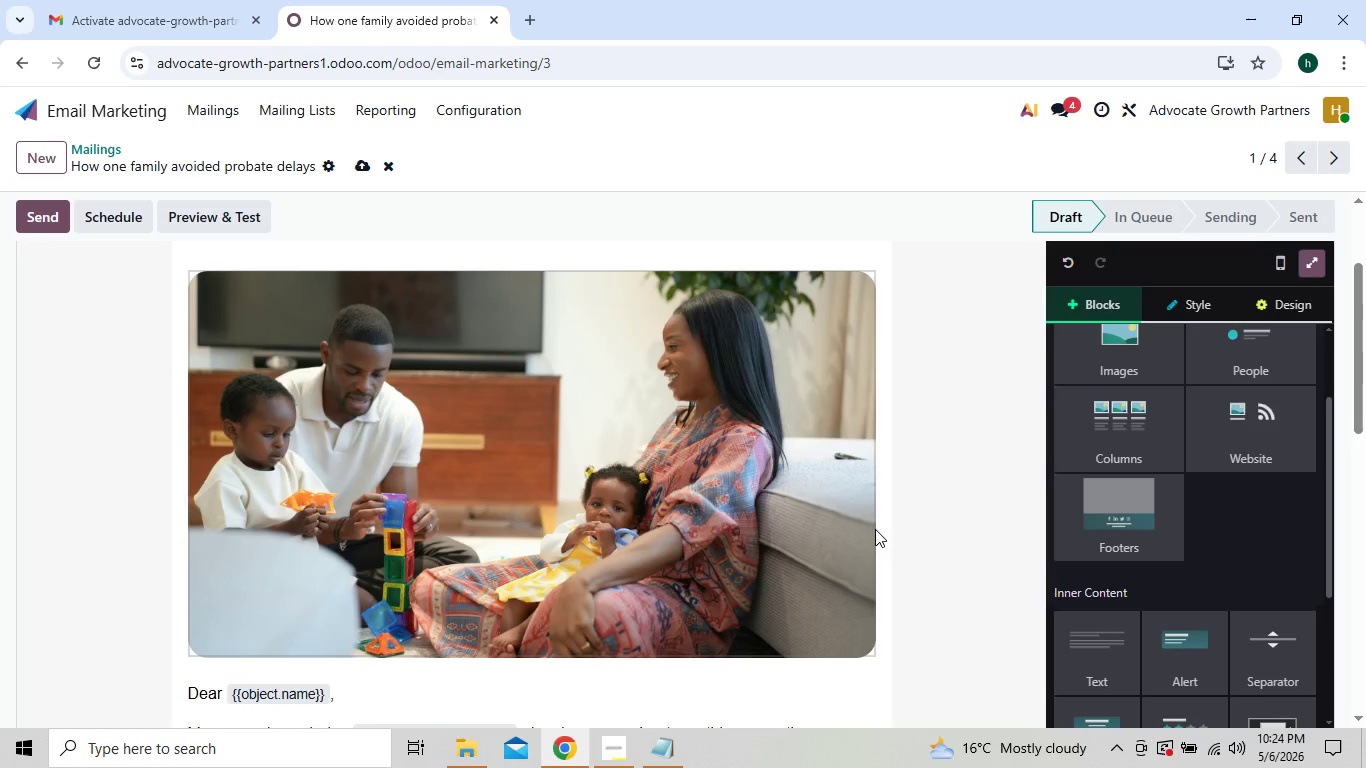 
wait(10.53)
 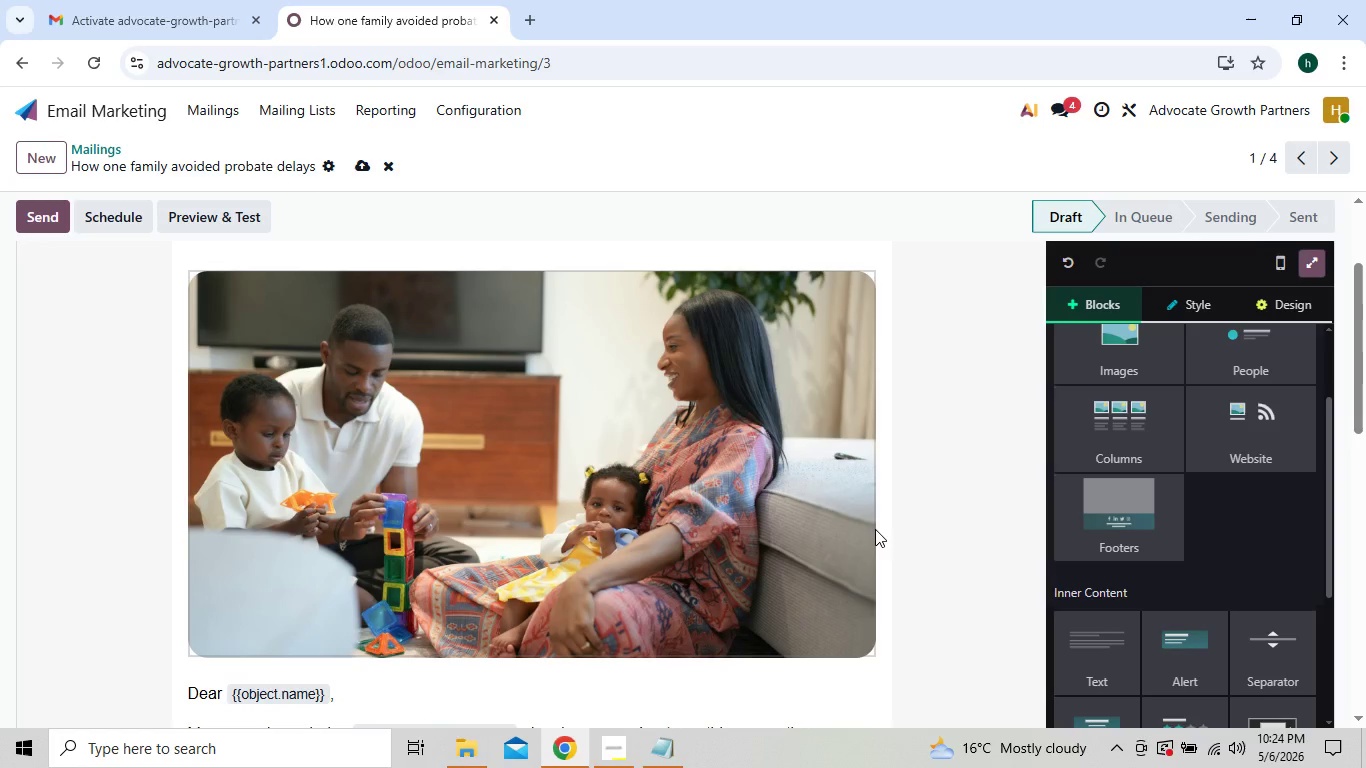 
left_click([360, 162])
 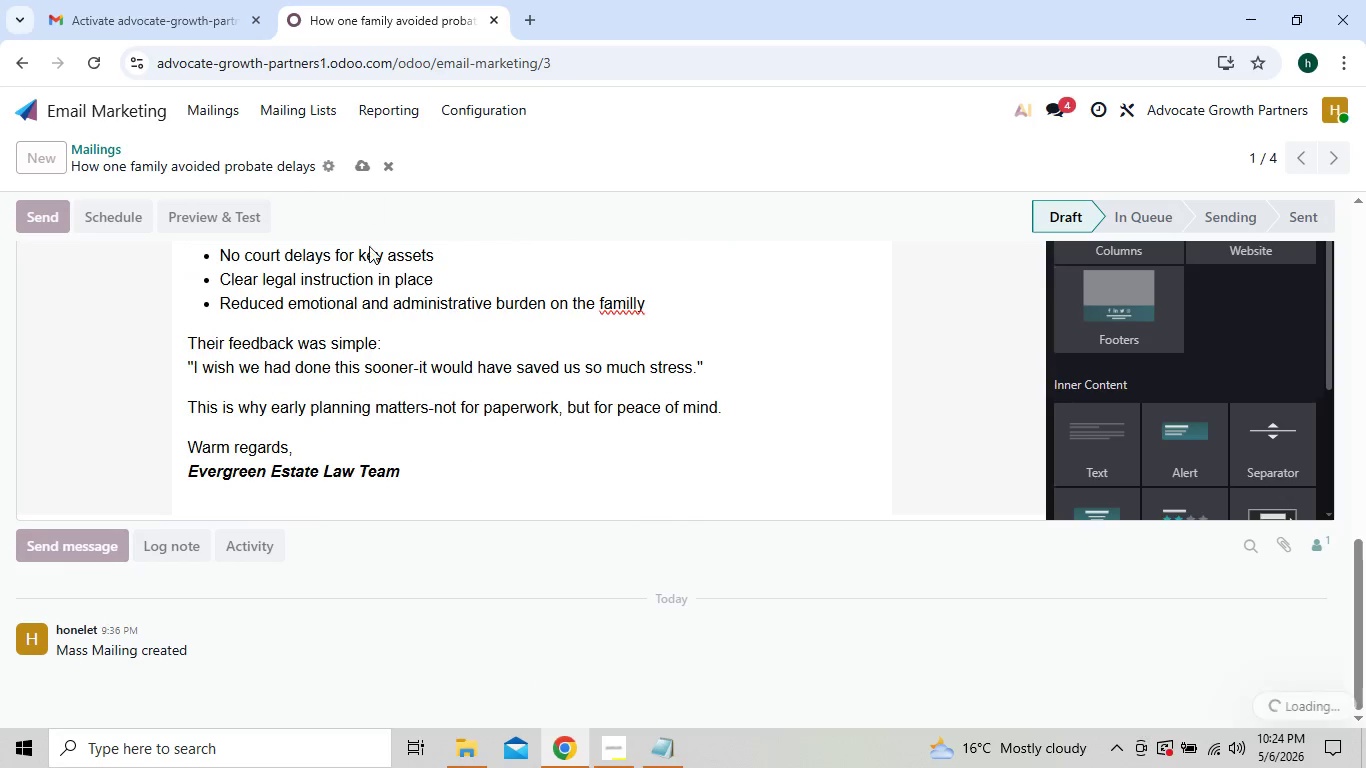 
mouse_move([377, 337])
 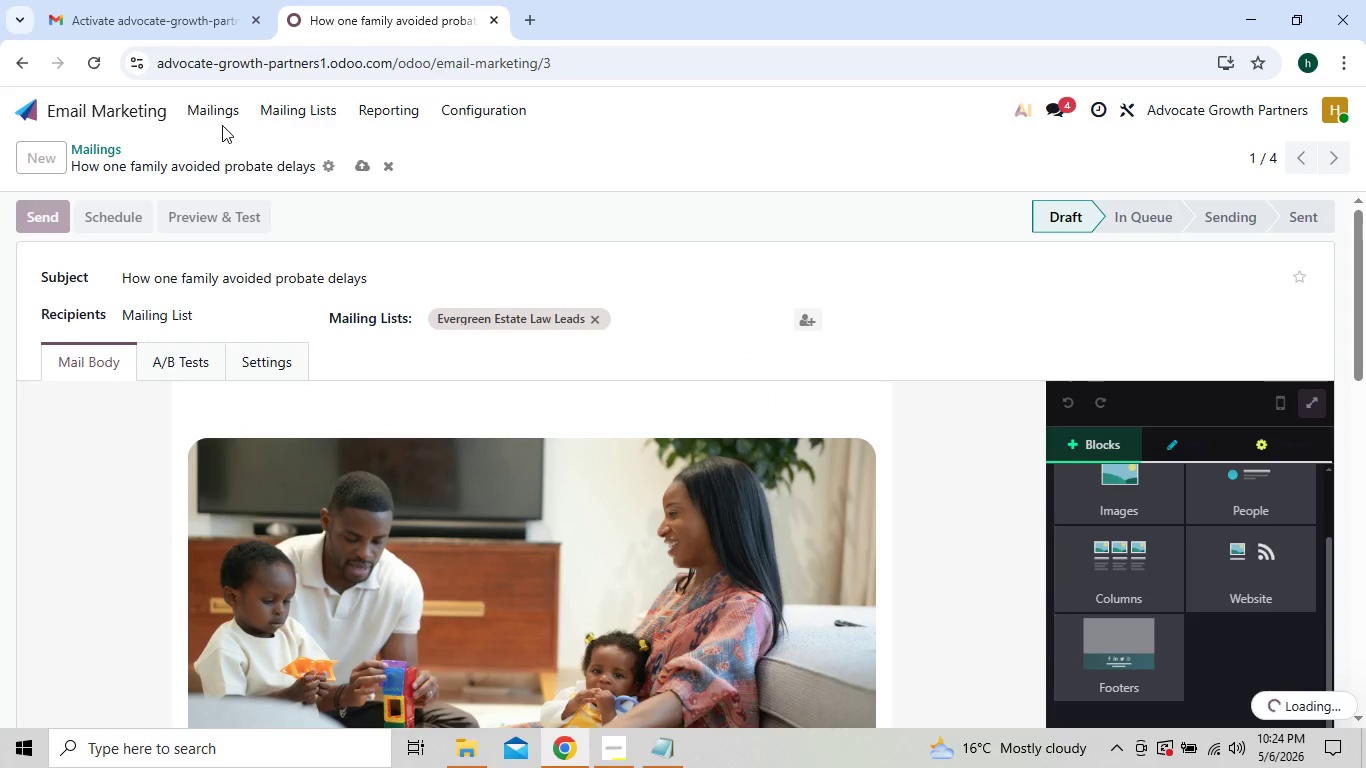 
left_click([222, 110])
 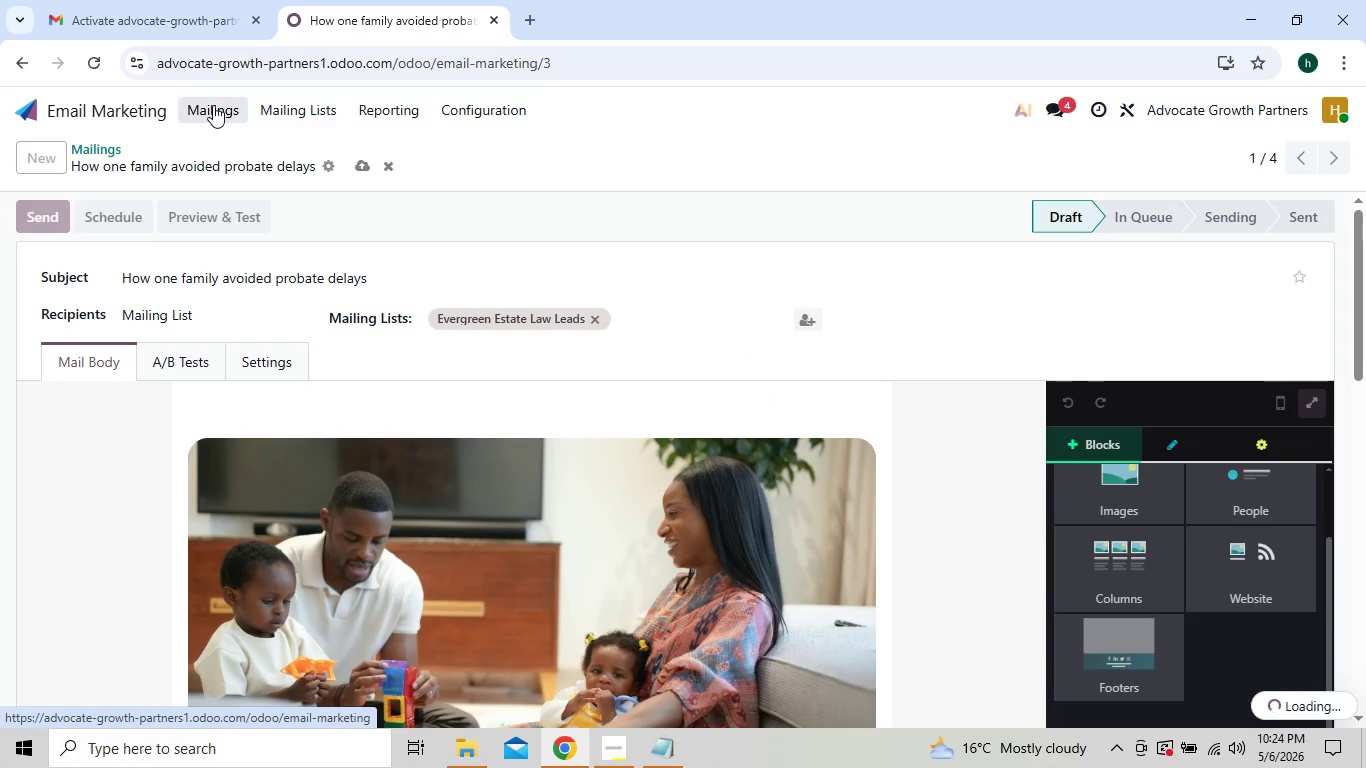 
left_click([213, 105])
 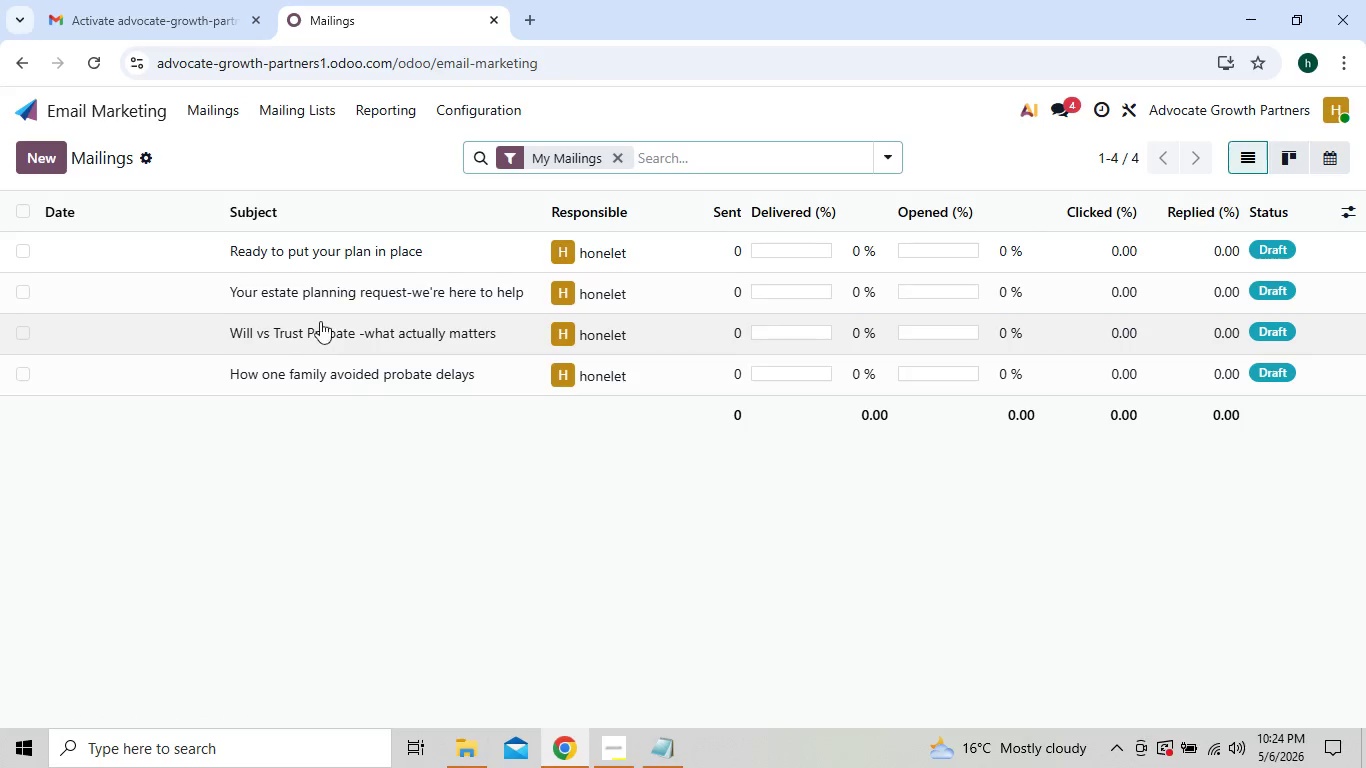 
left_click([341, 256])
 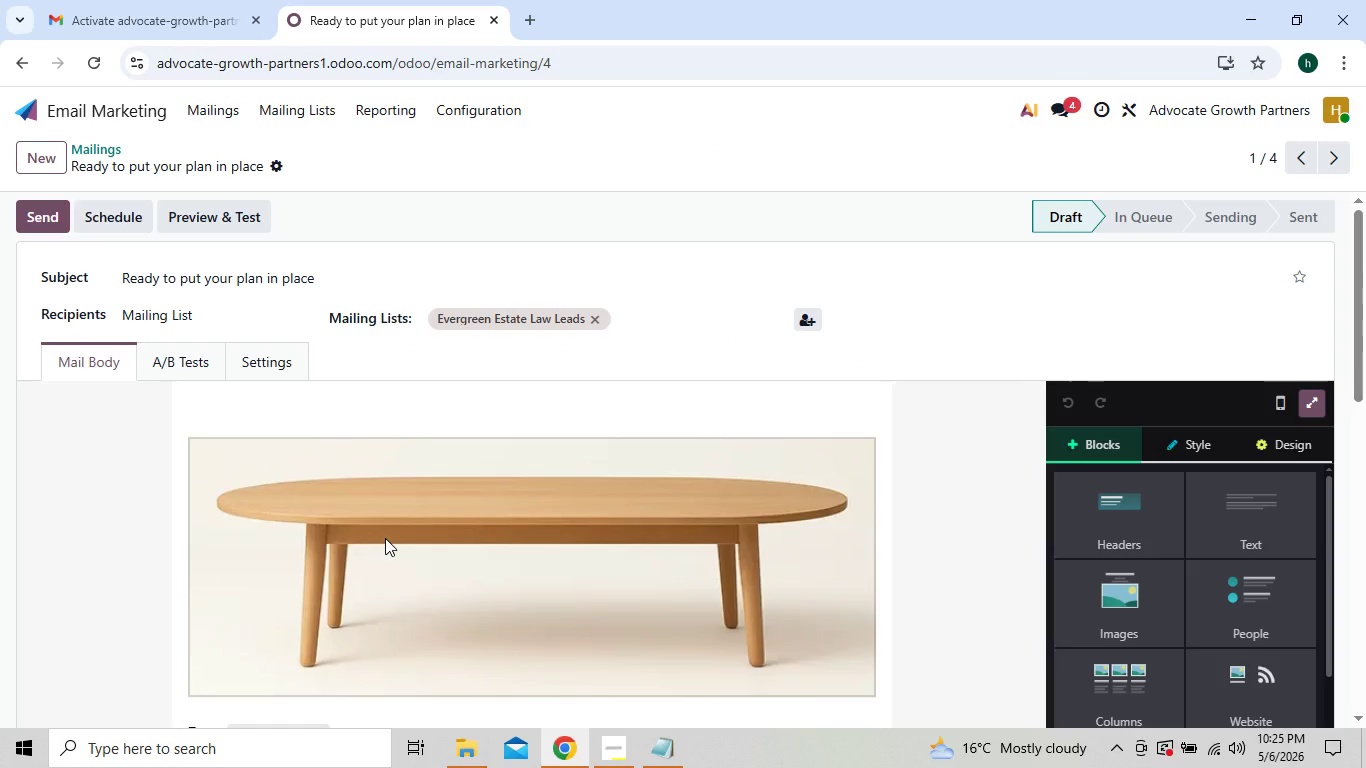 
wait(16.78)
 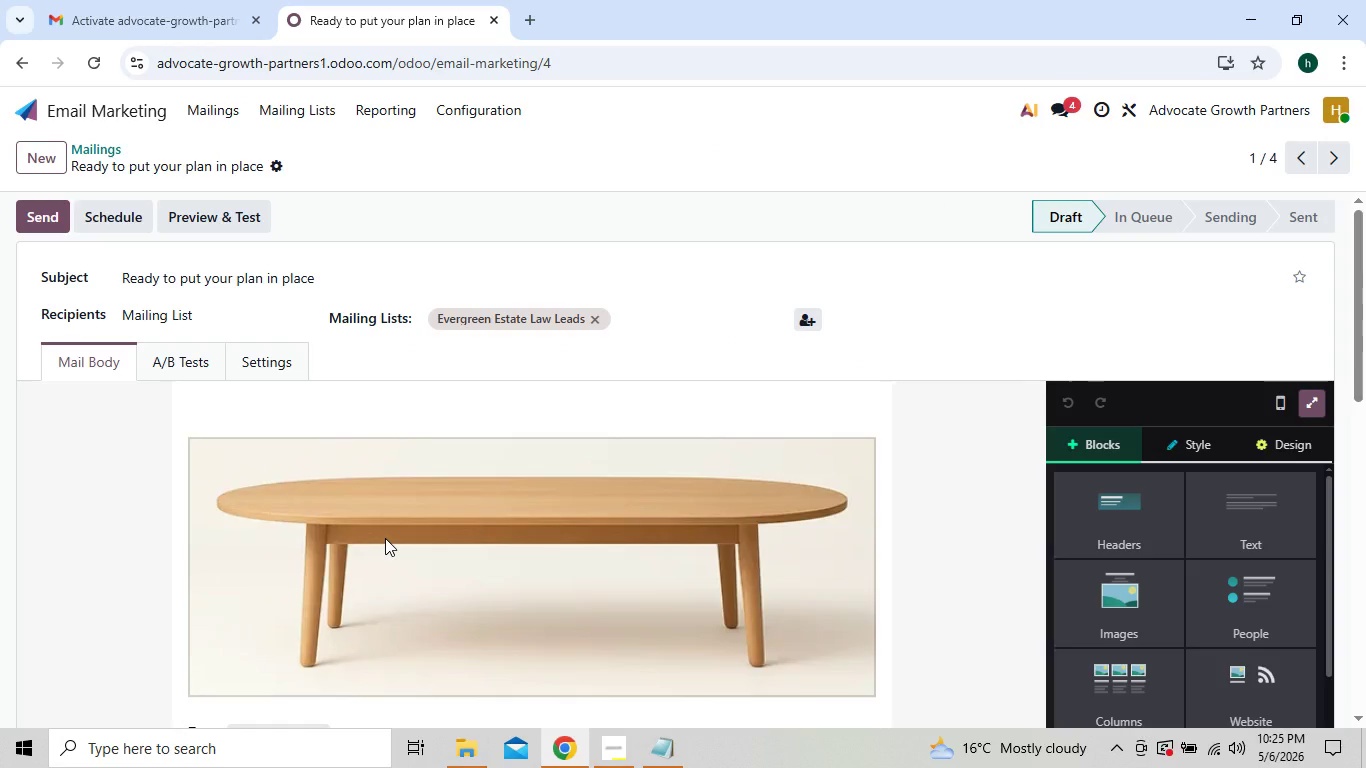 
double_click([376, 596])
 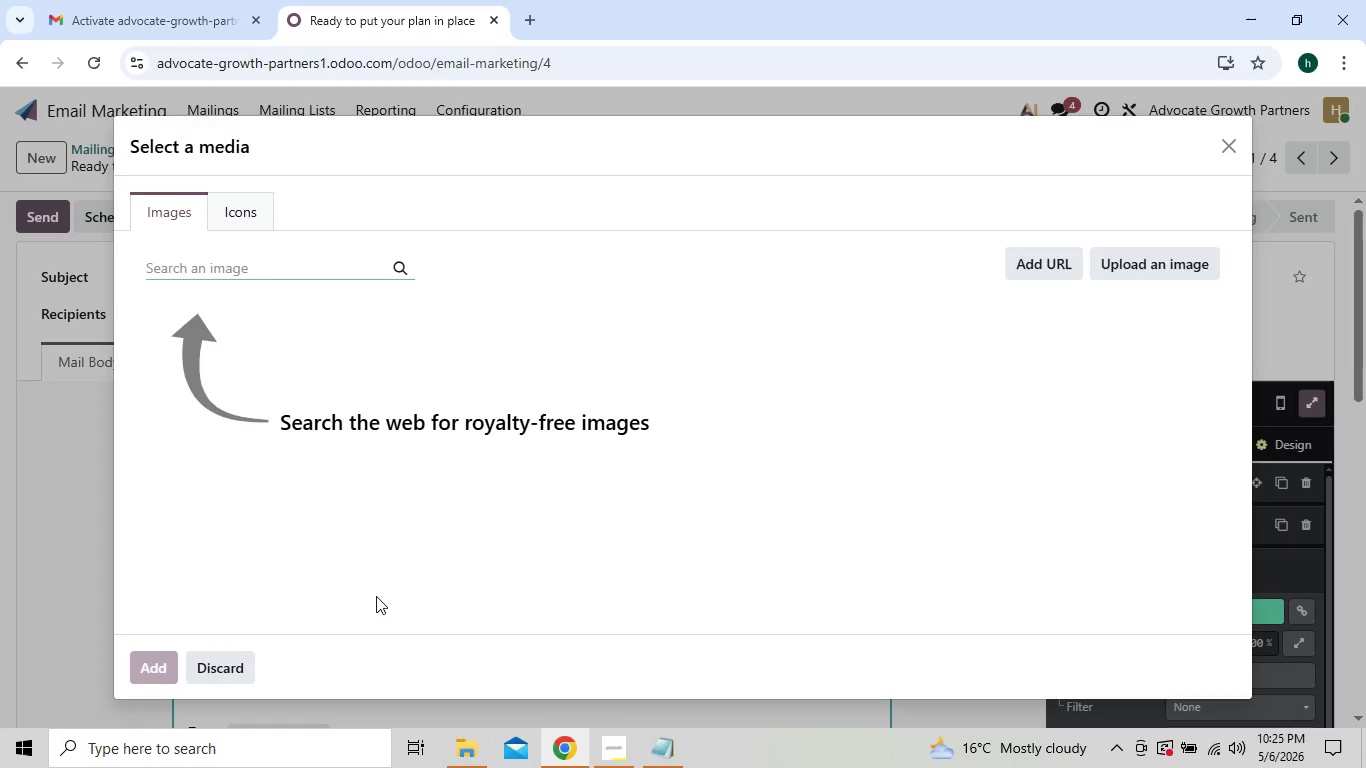 
wait(6.06)
 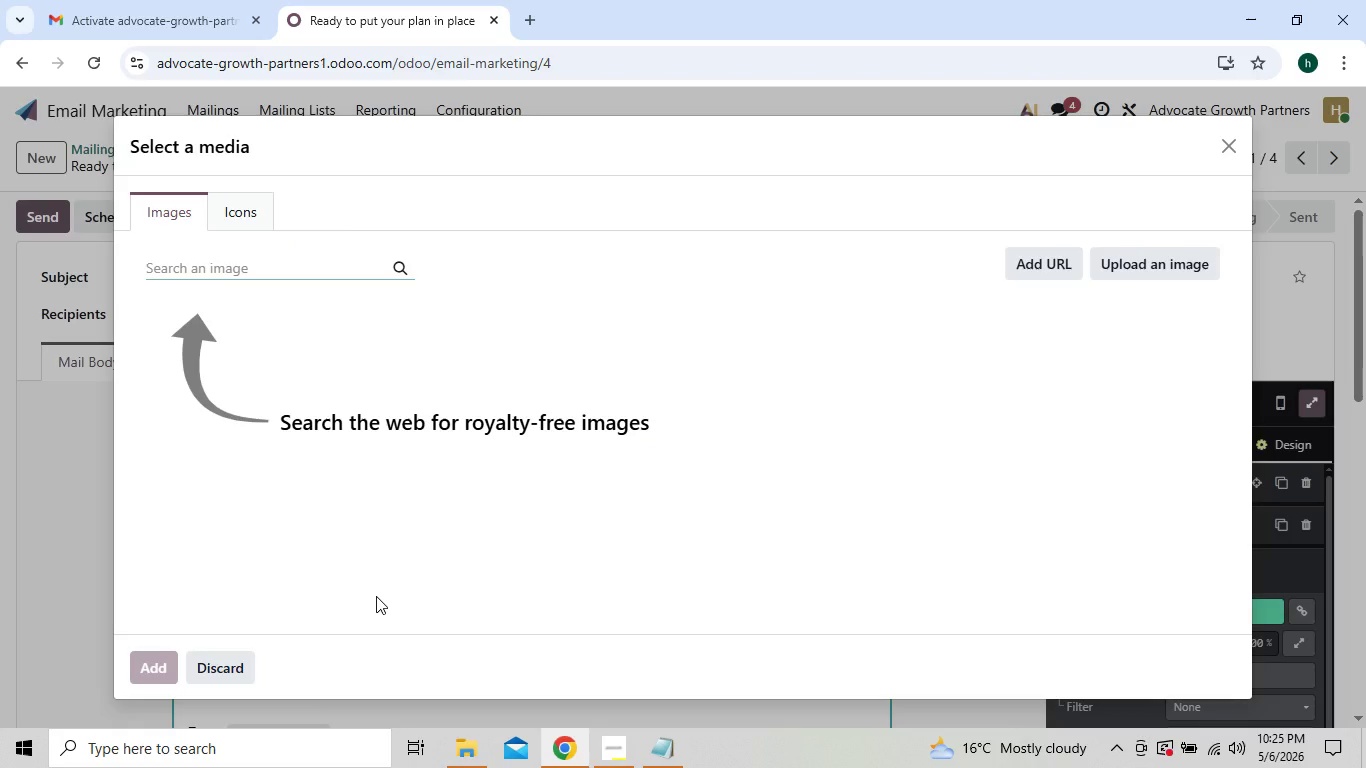 
type(business person)
 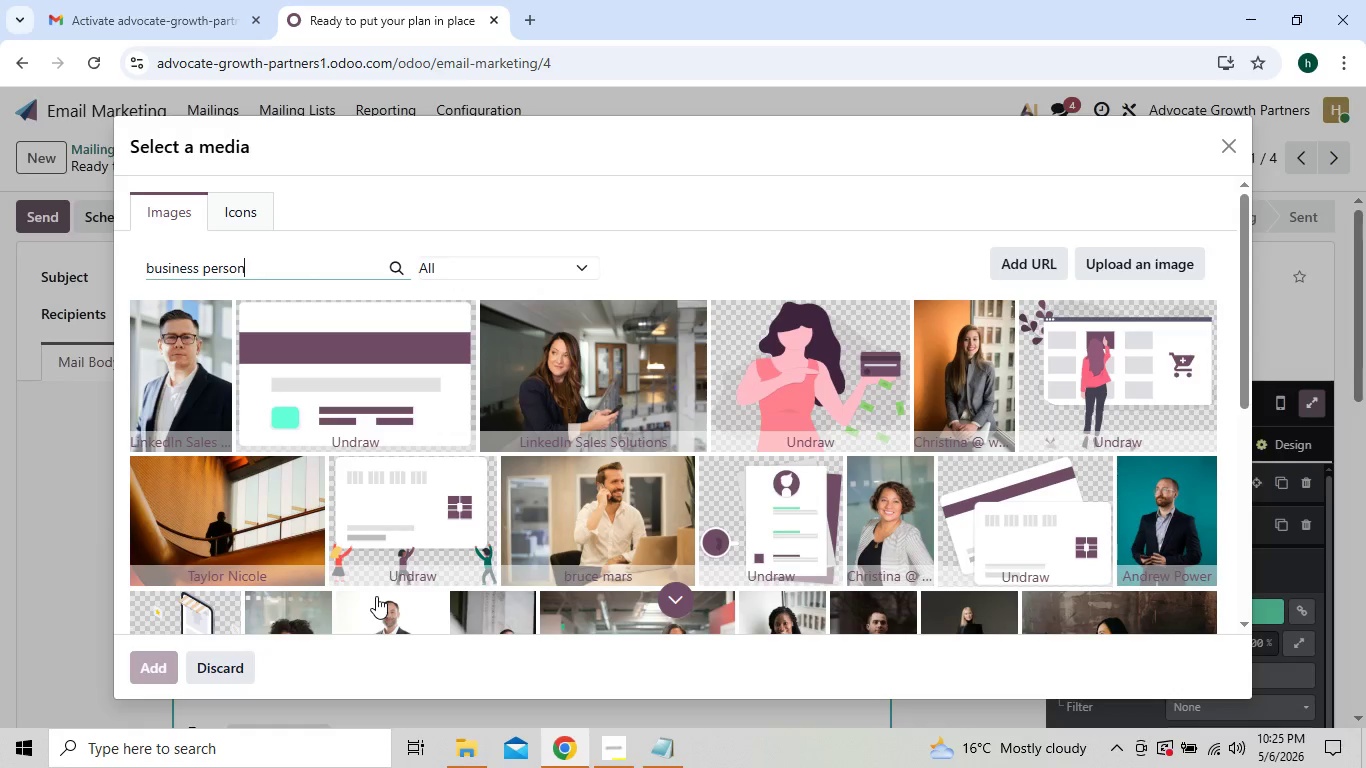 
wait(12.86)
 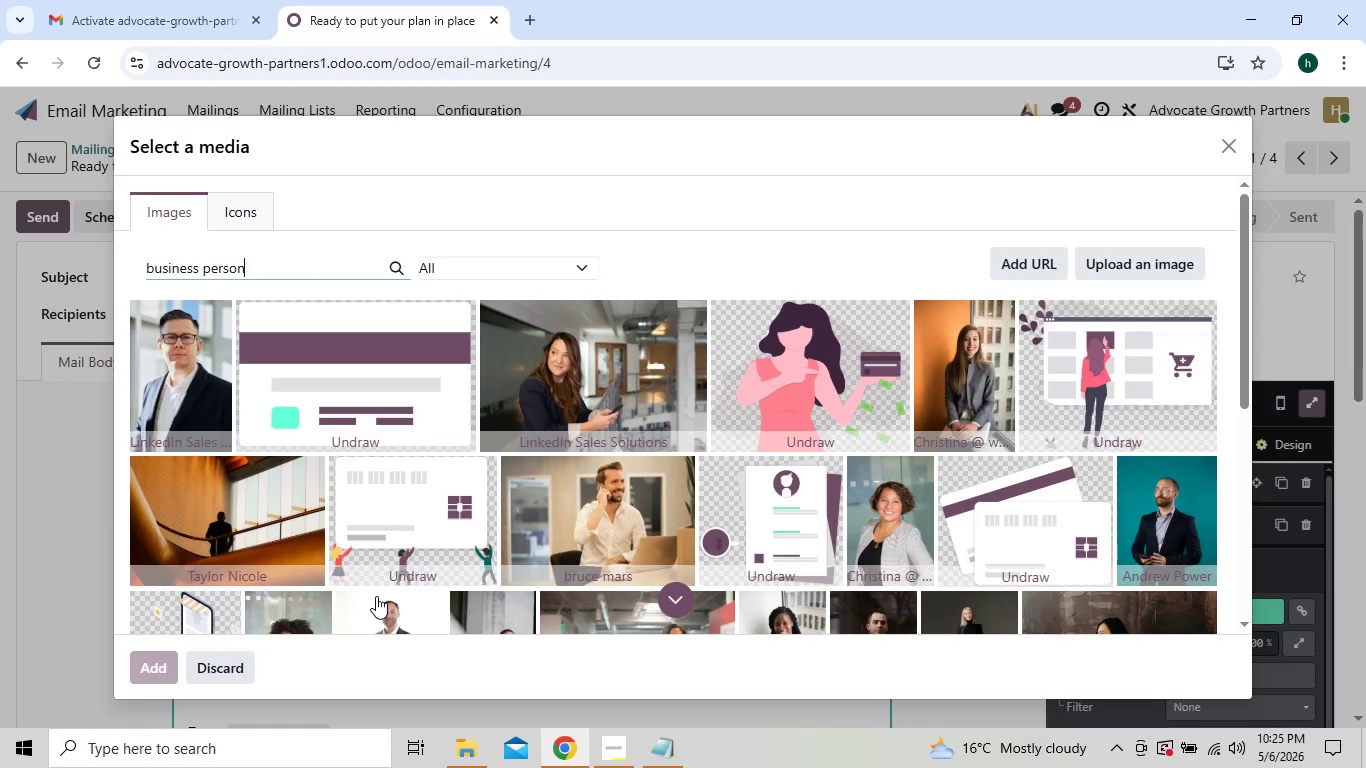 
type( relaxd confident)
 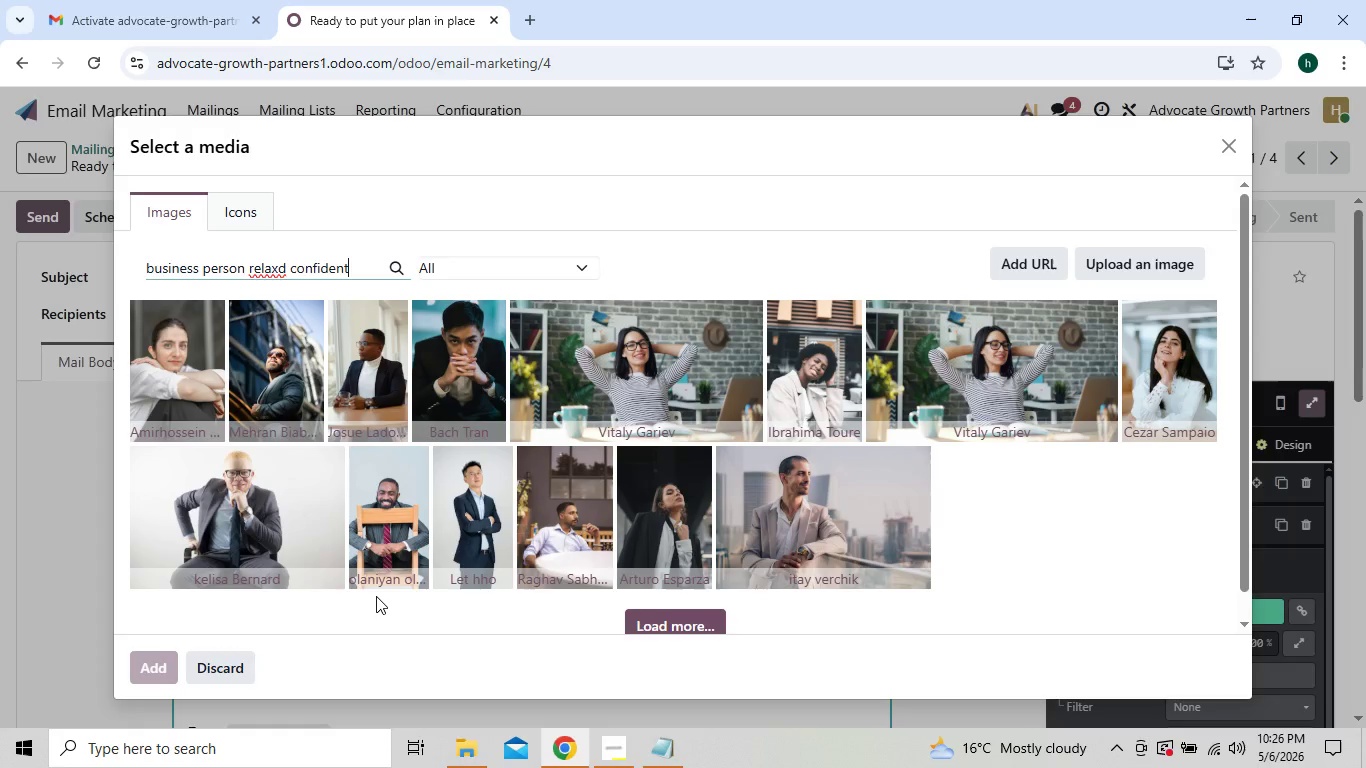 
wait(11.62)
 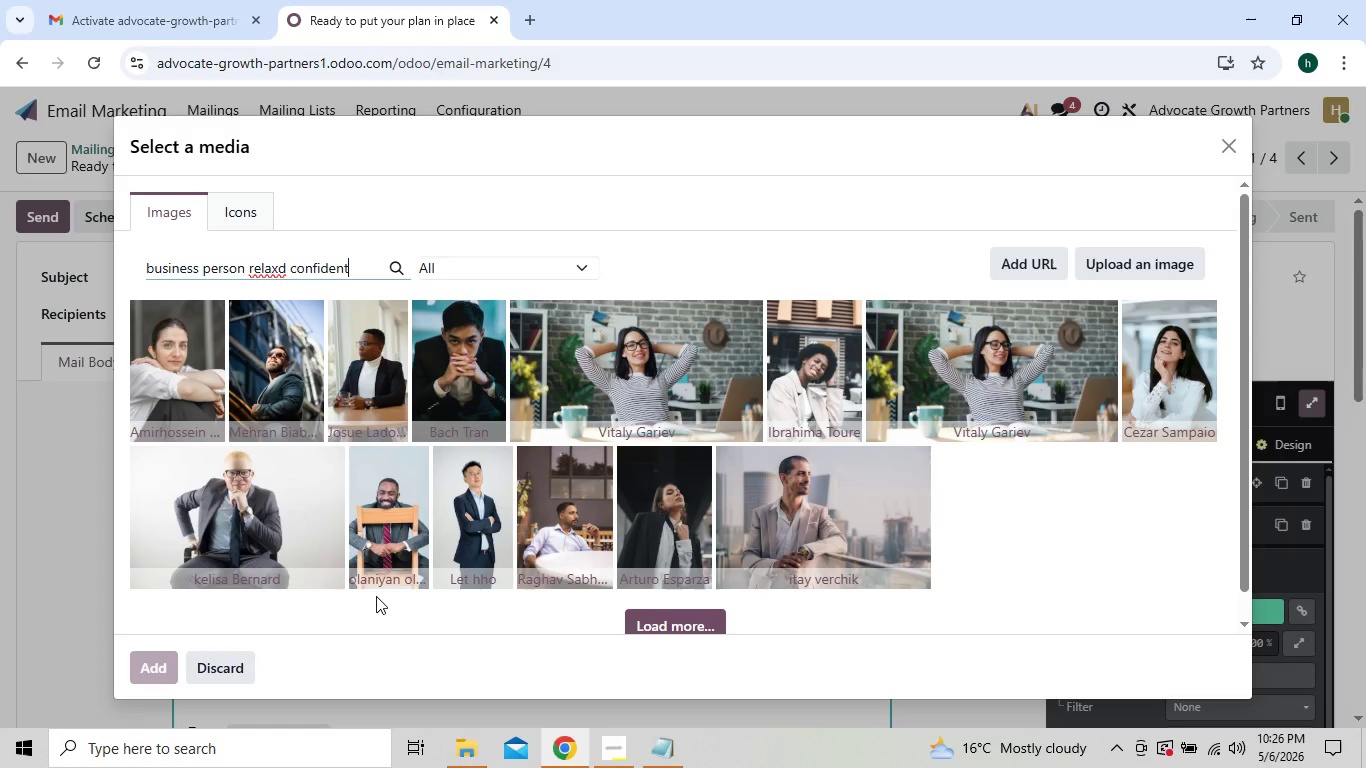 
left_click_drag(start_coordinate=[1242, 363], to_coordinate=[1242, 436])
 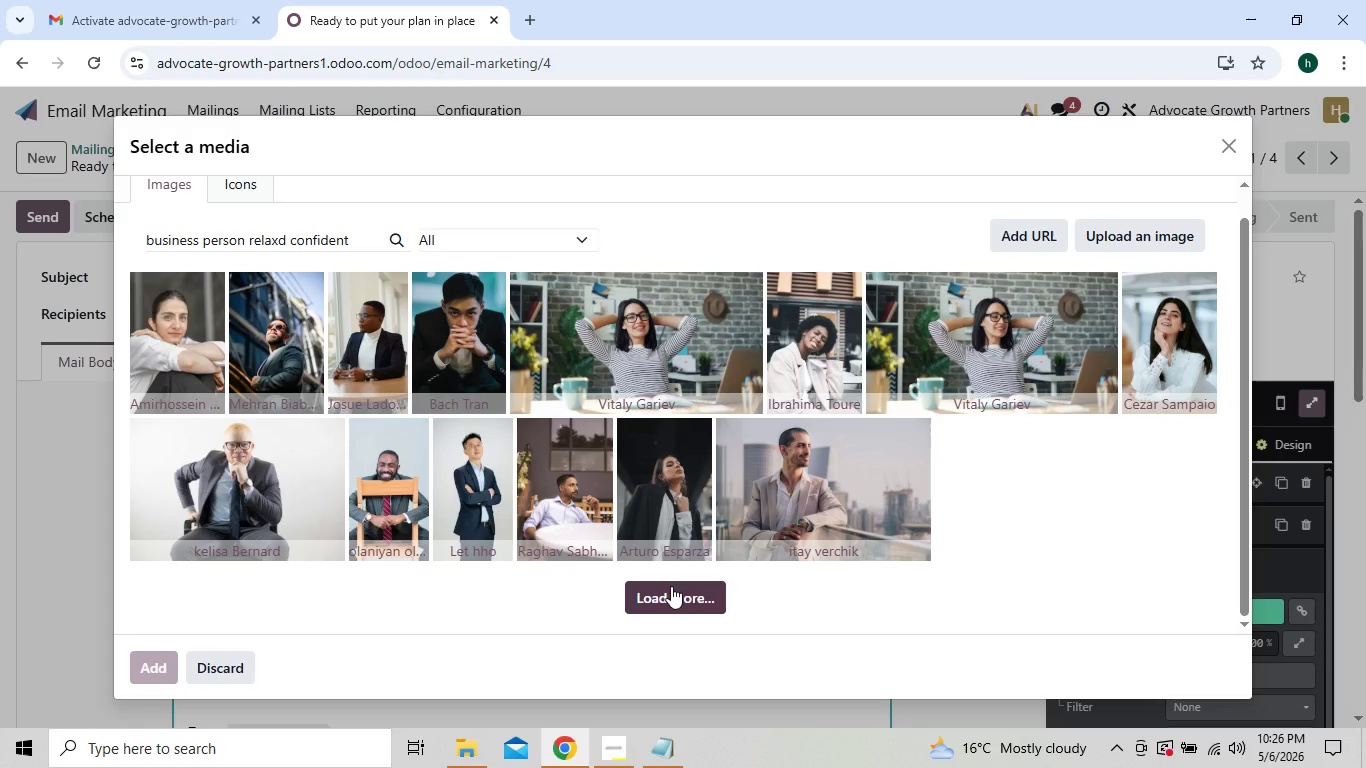 
left_click([671, 586])
 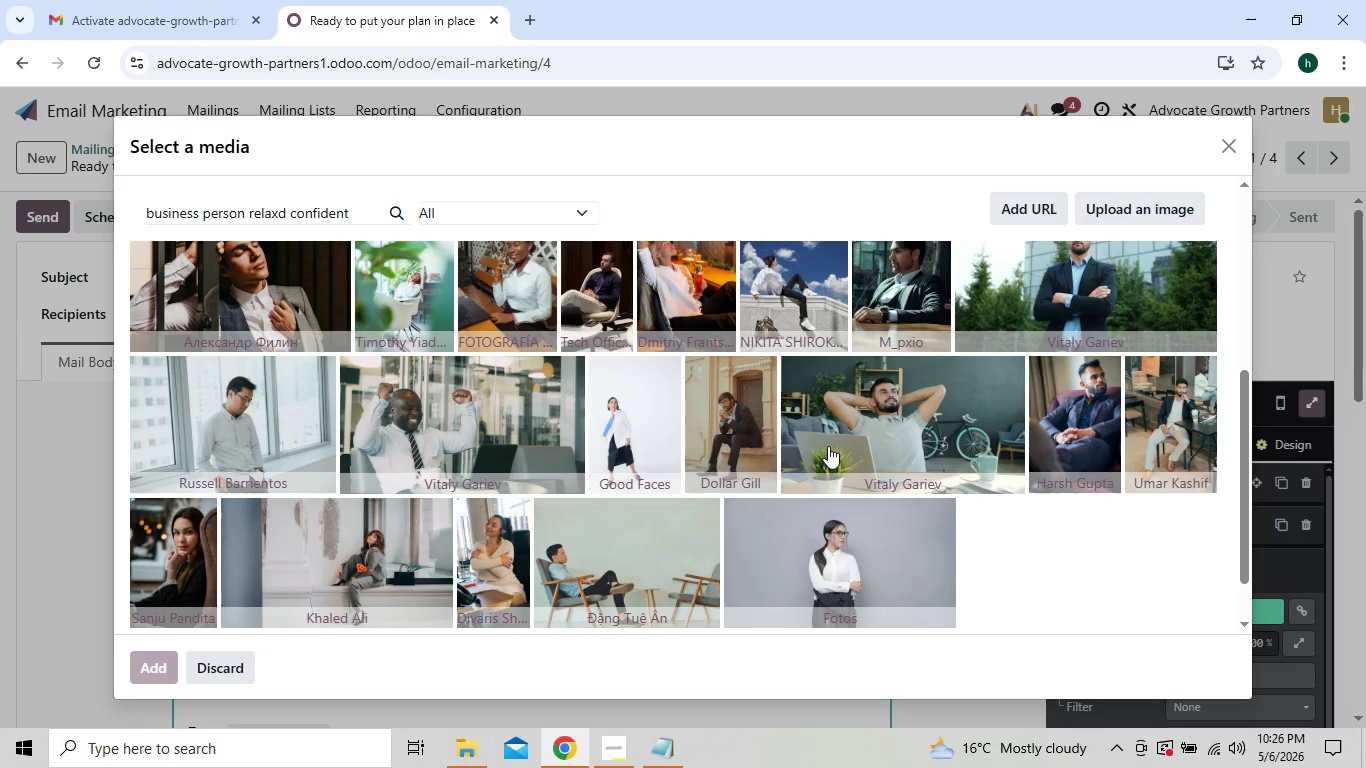 
wait(20.47)
 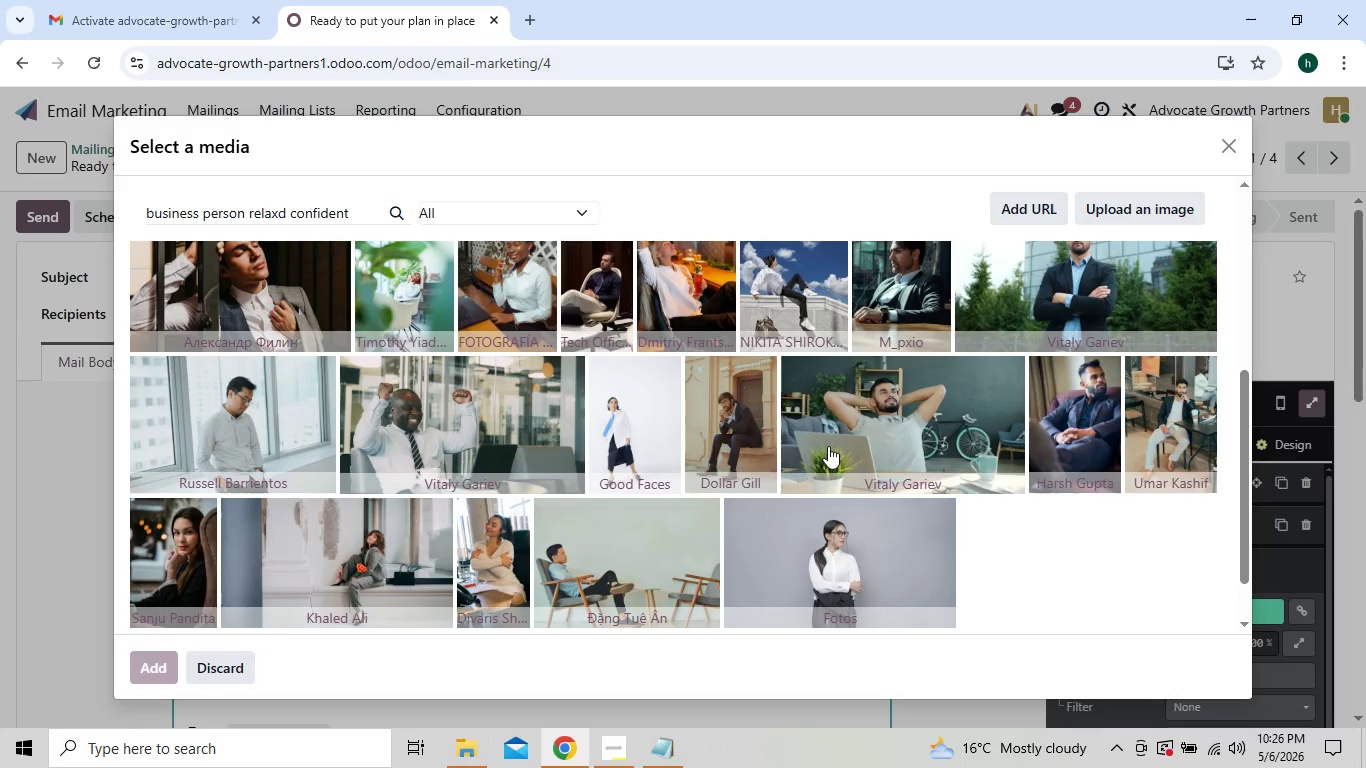 
double_click([482, 414])
 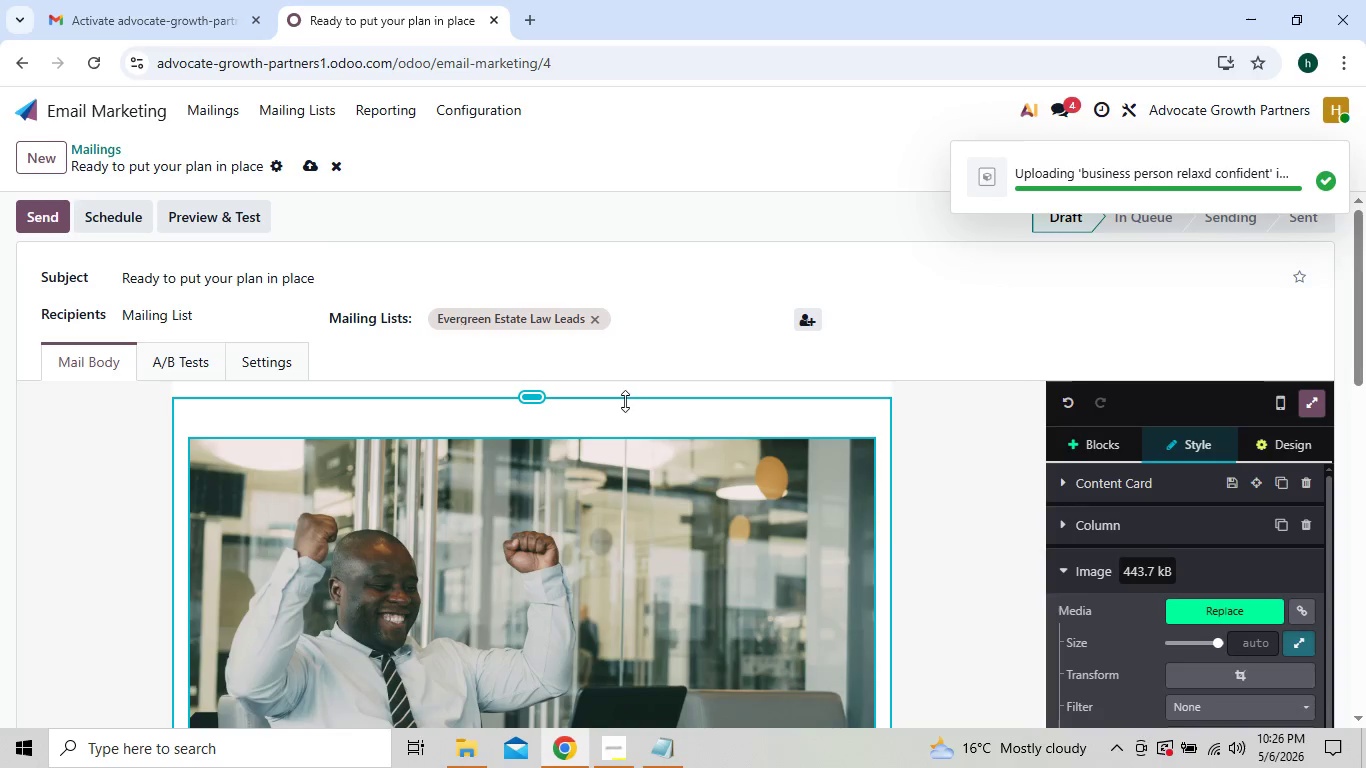 
wait(5.88)
 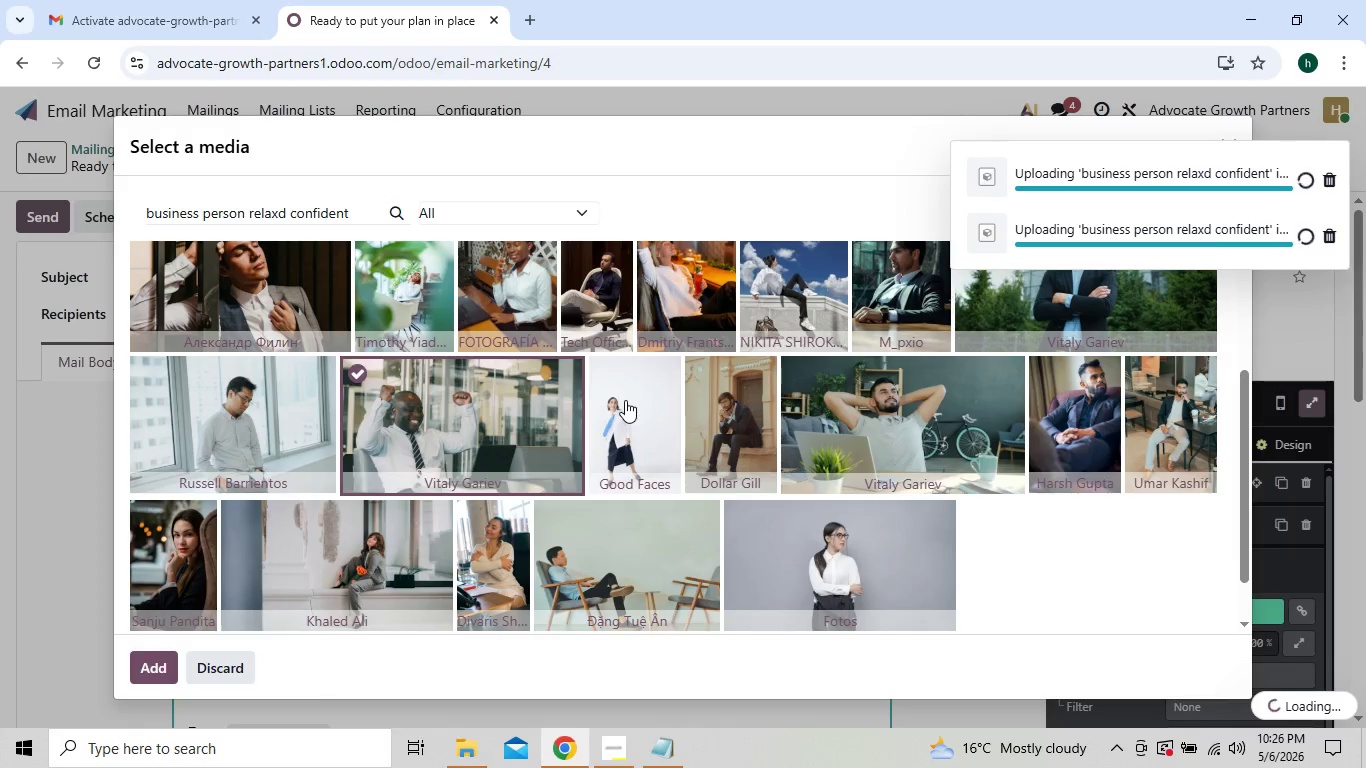 
left_click([1214, 687])
 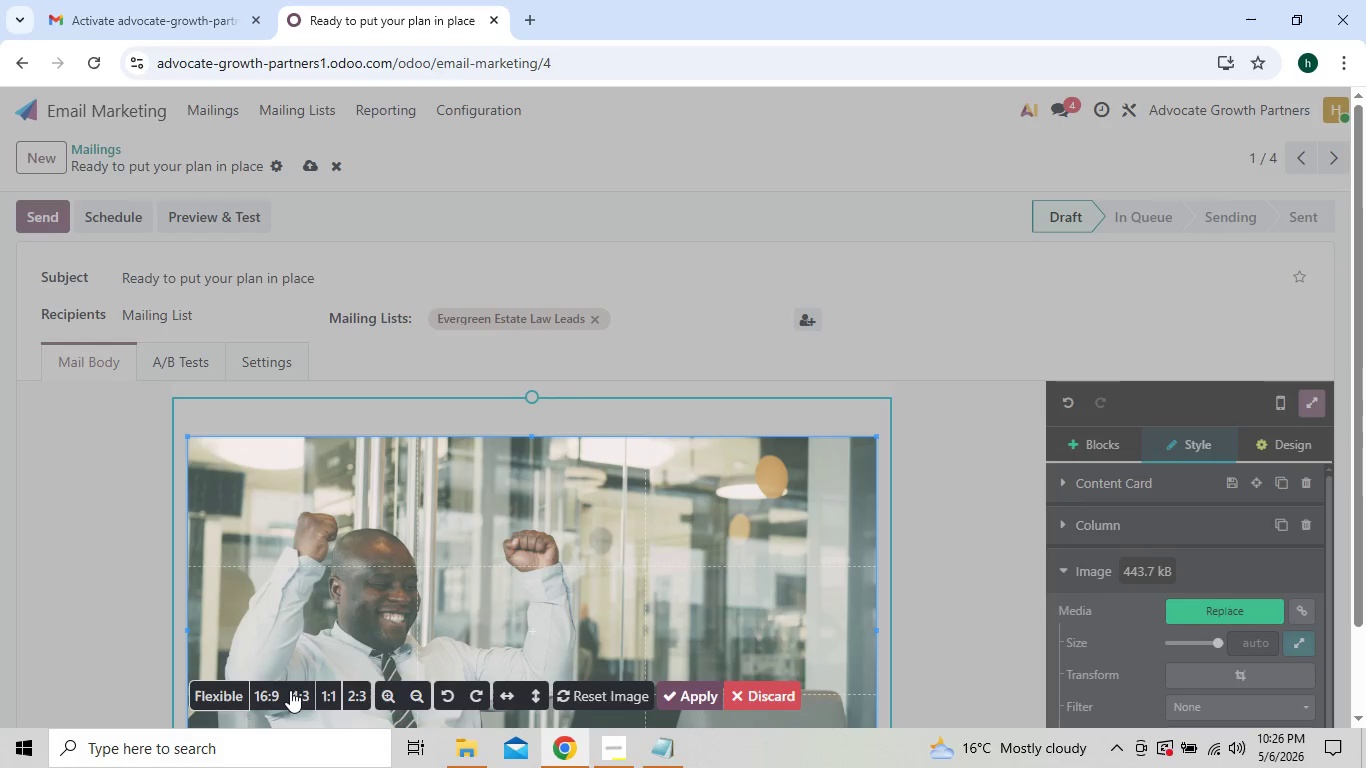 
left_click([273, 691])
 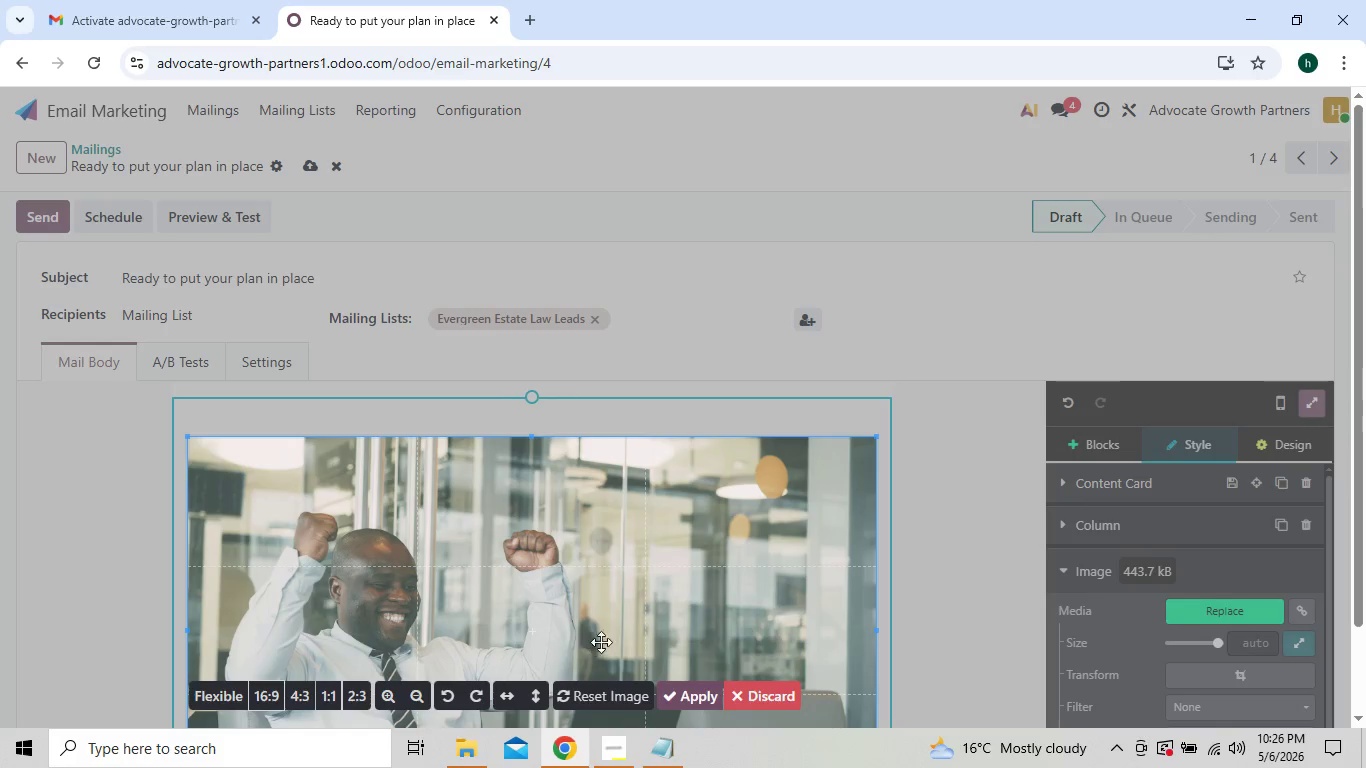 
left_click([673, 693])
 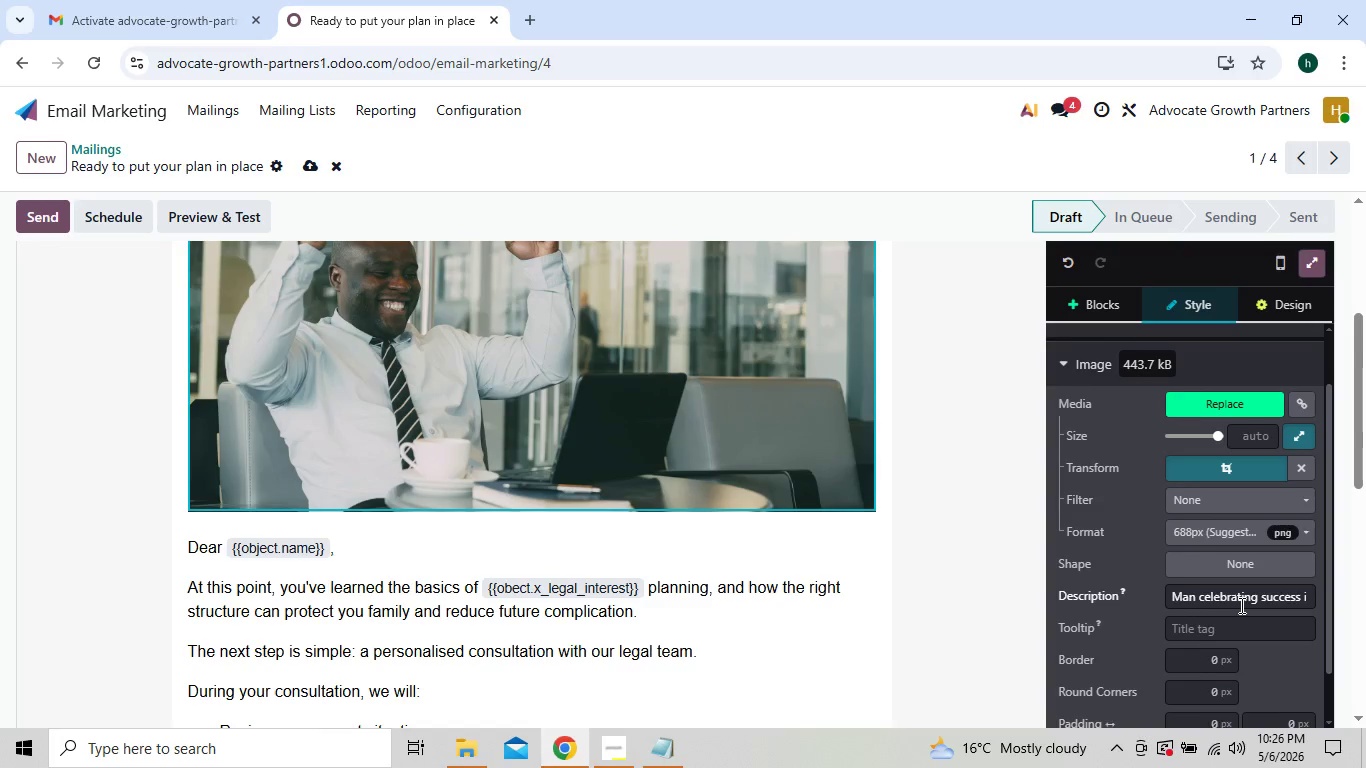 
left_click([1179, 630])
 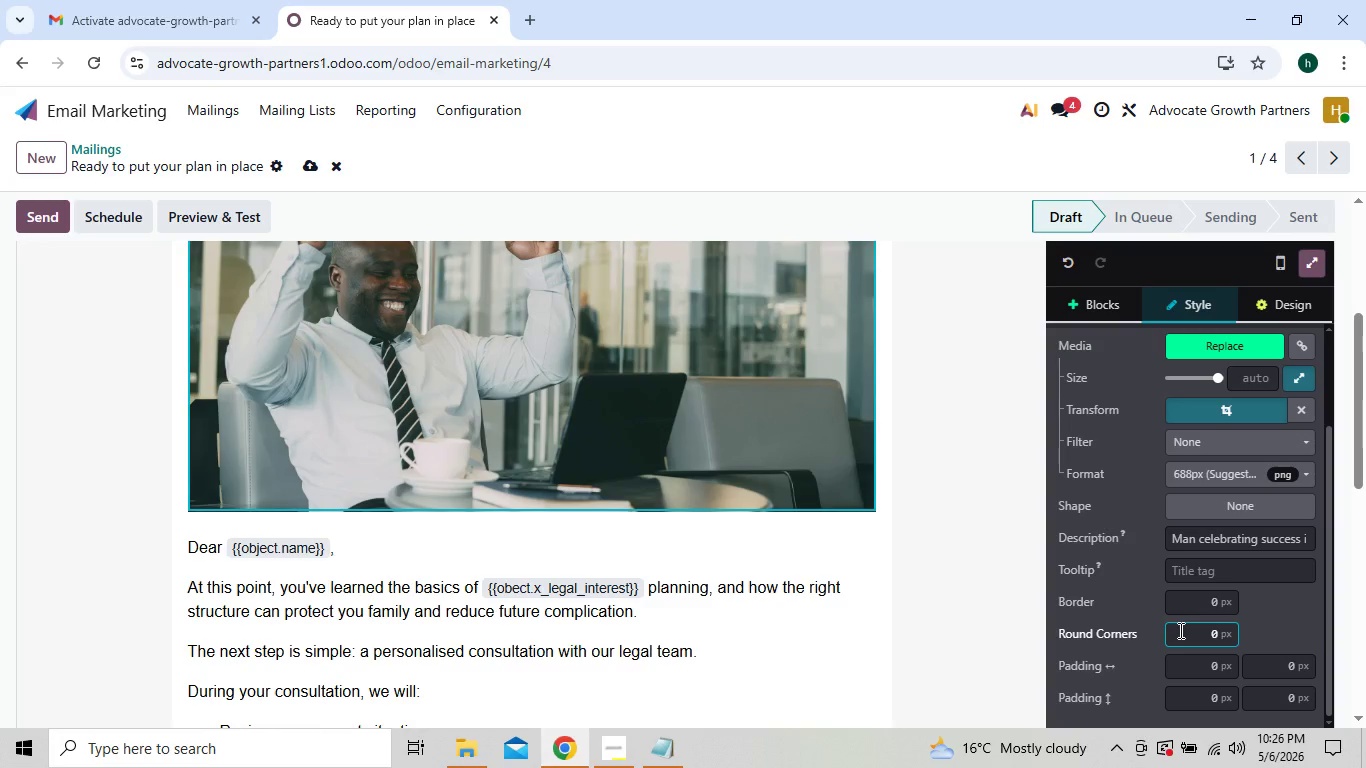 
type(20)
key(Backspace)
 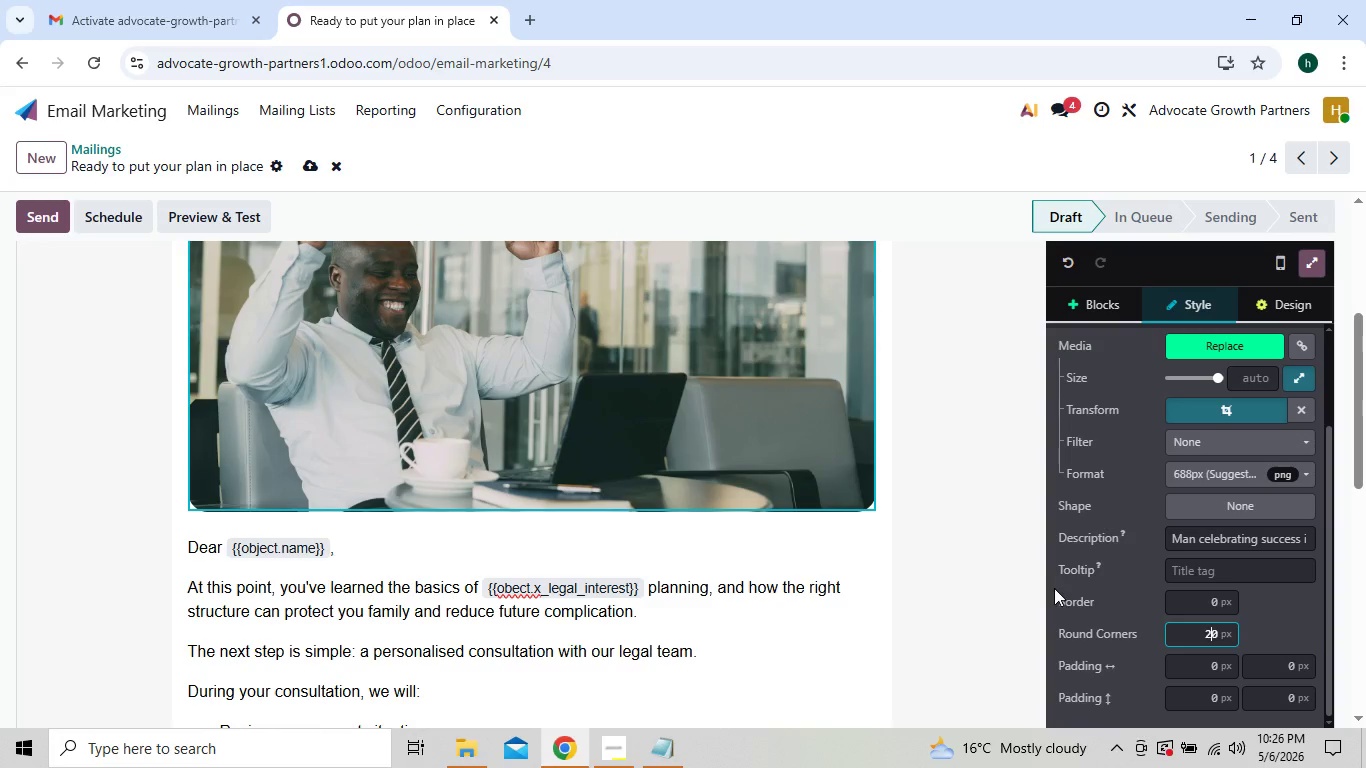 
left_click([973, 593])
 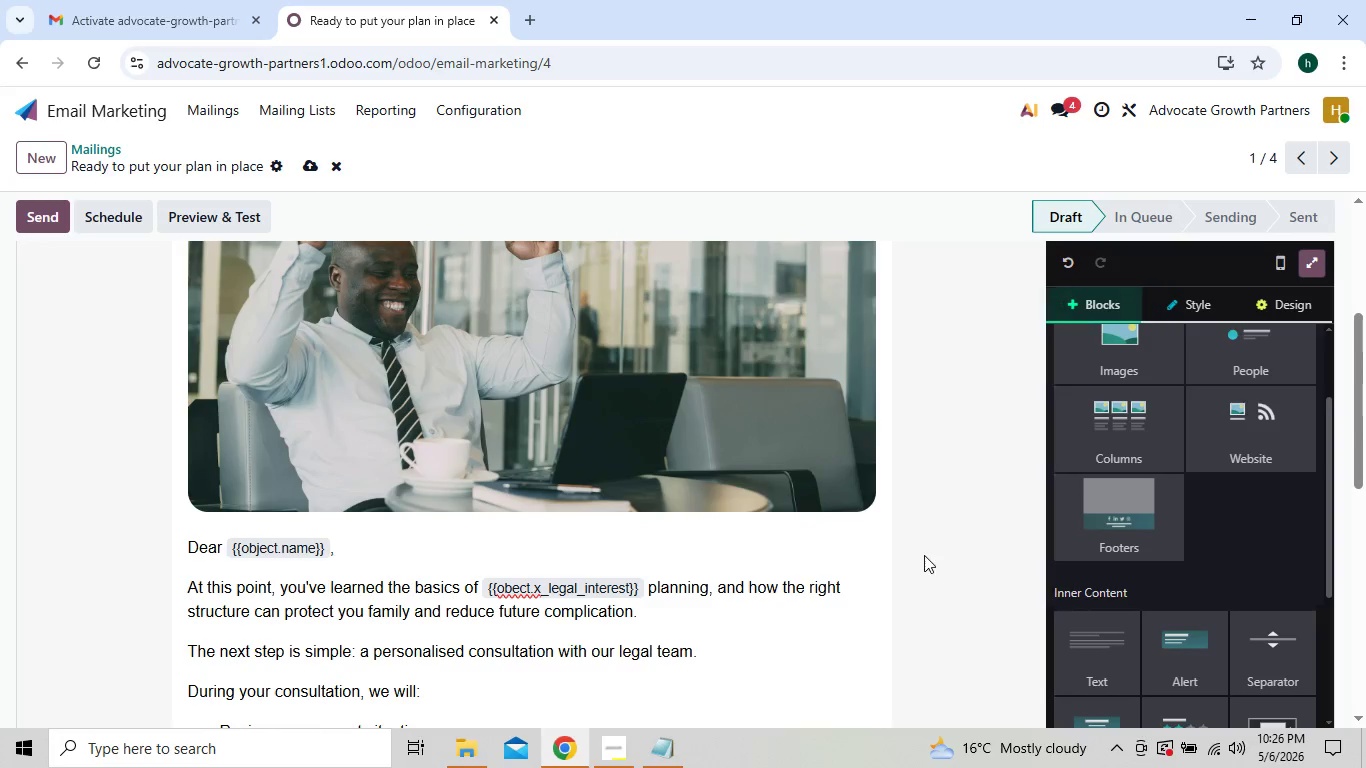 
mouse_move([838, 475])
 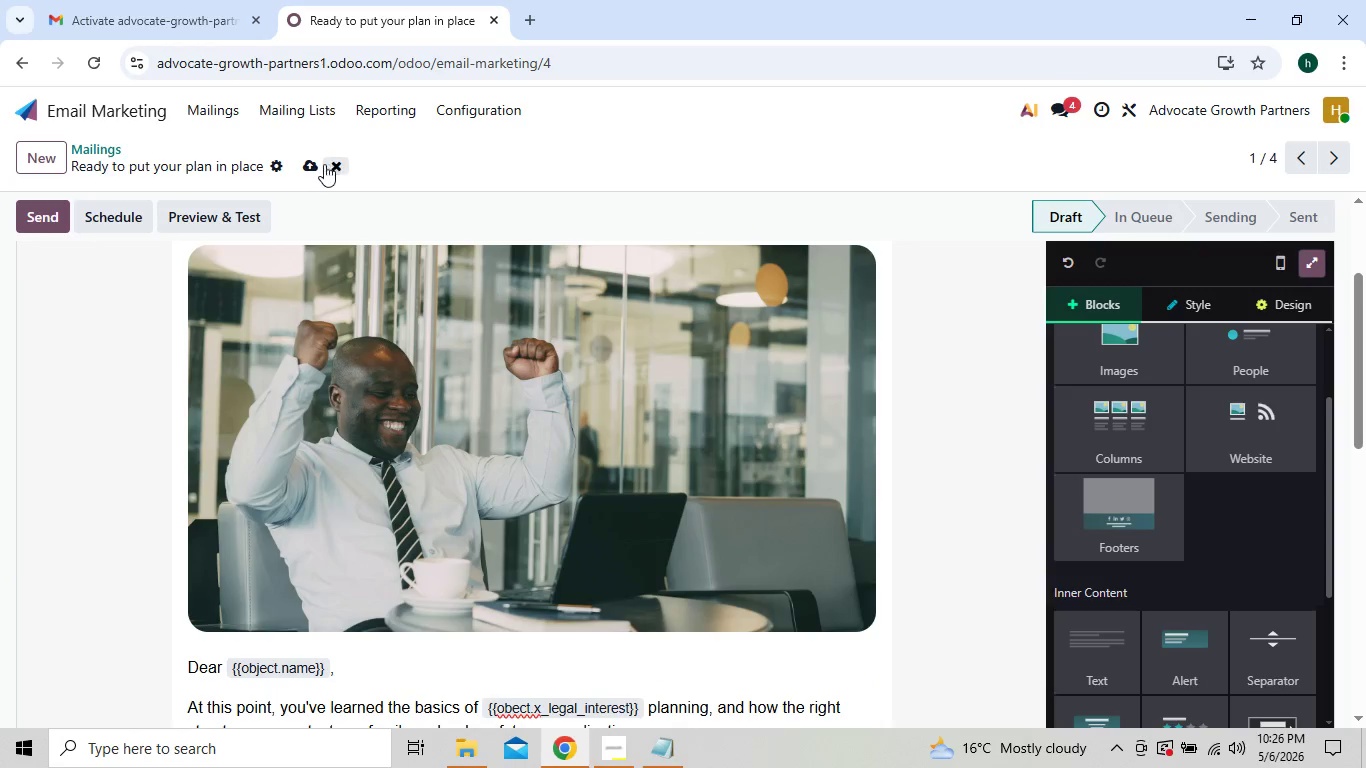 
left_click([315, 165])
 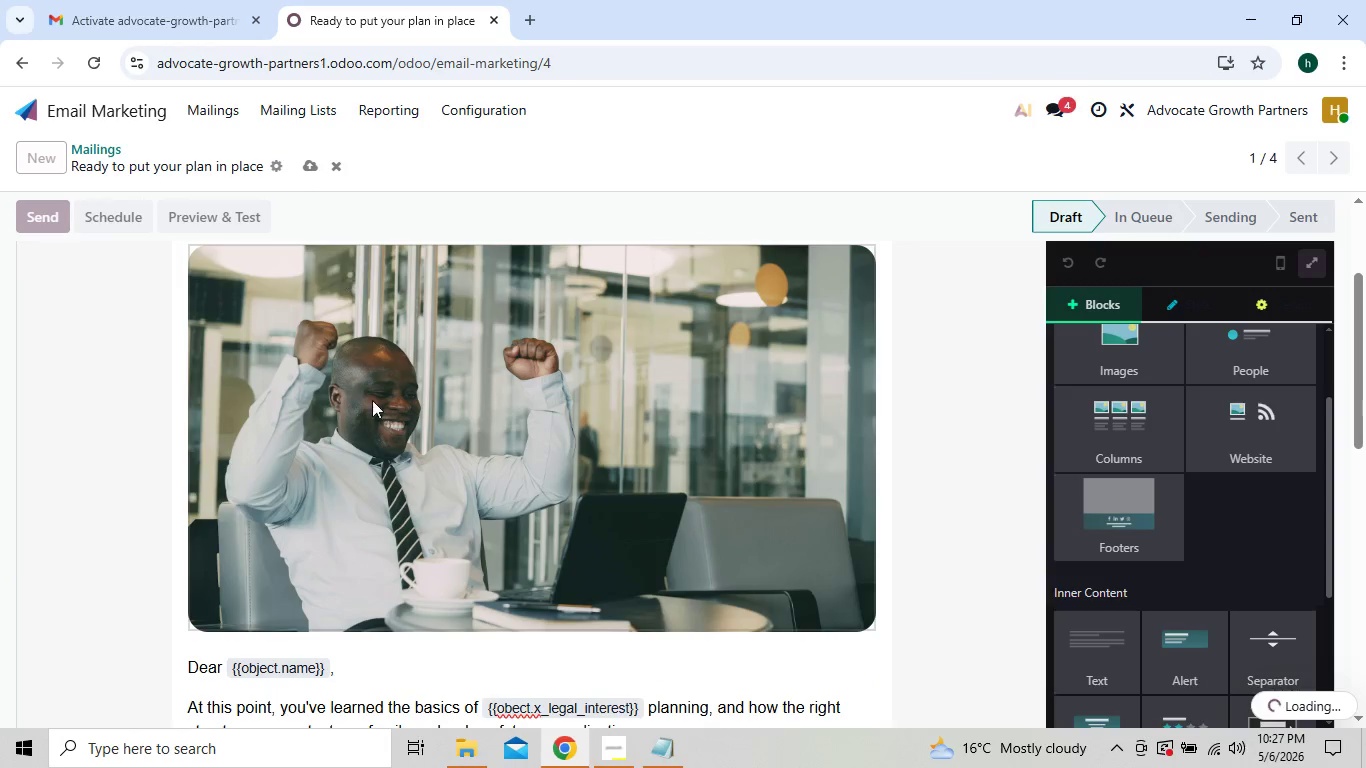 
left_click([597, 745])